 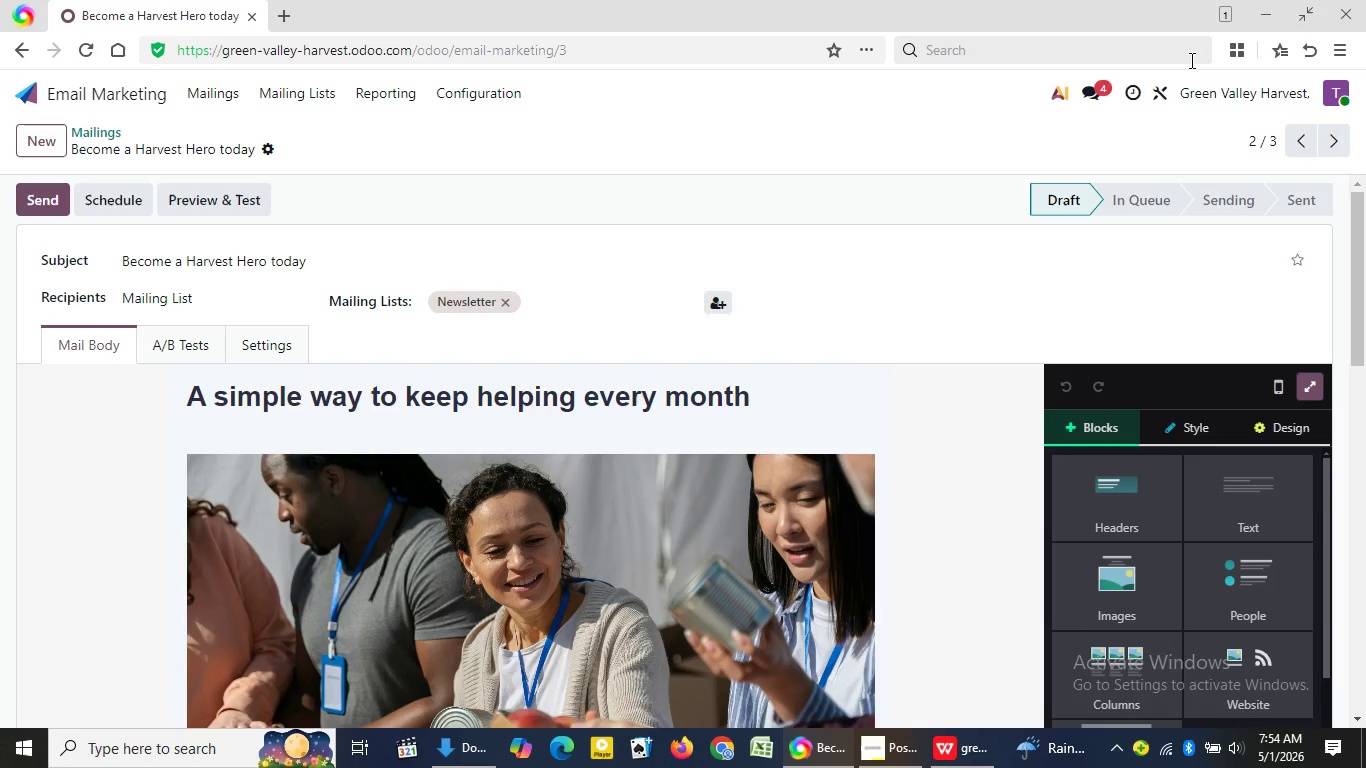 
left_click([913, 757])
 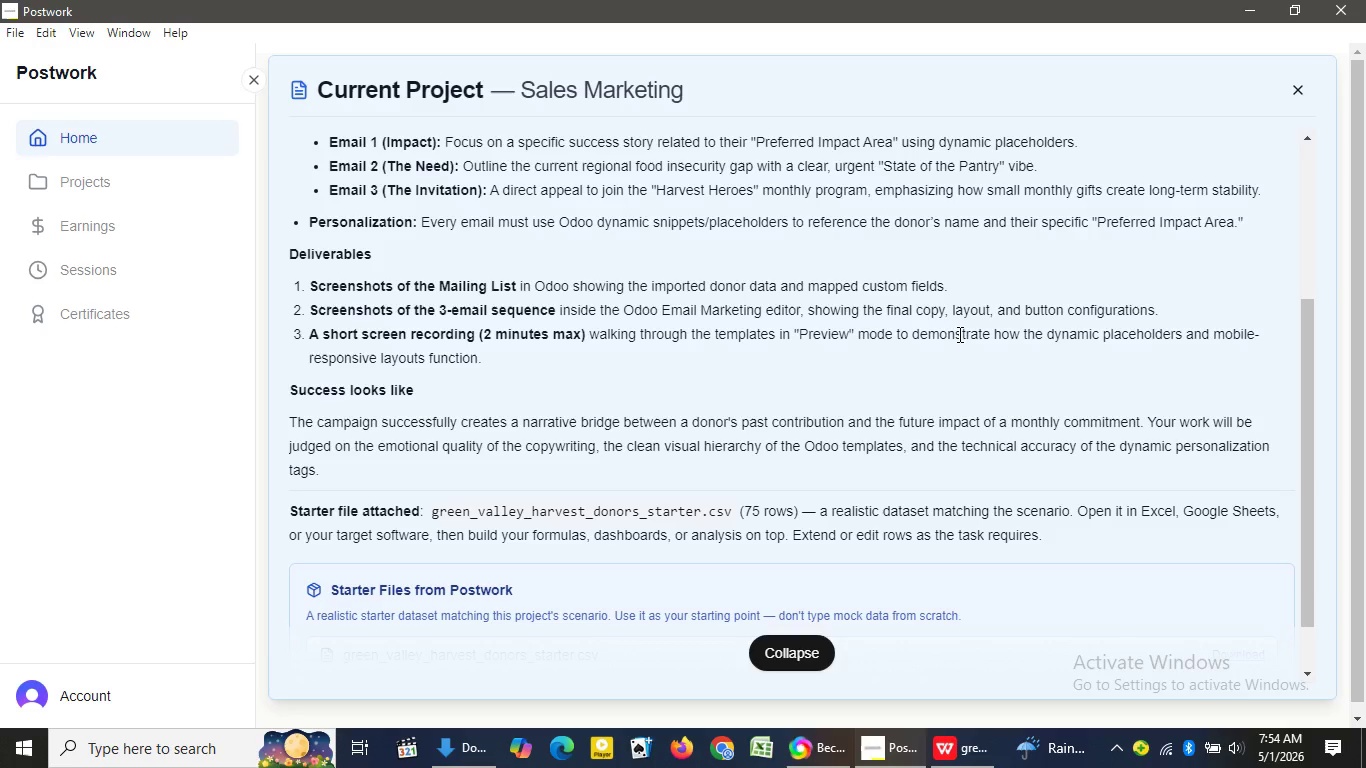 
wait(9.95)
 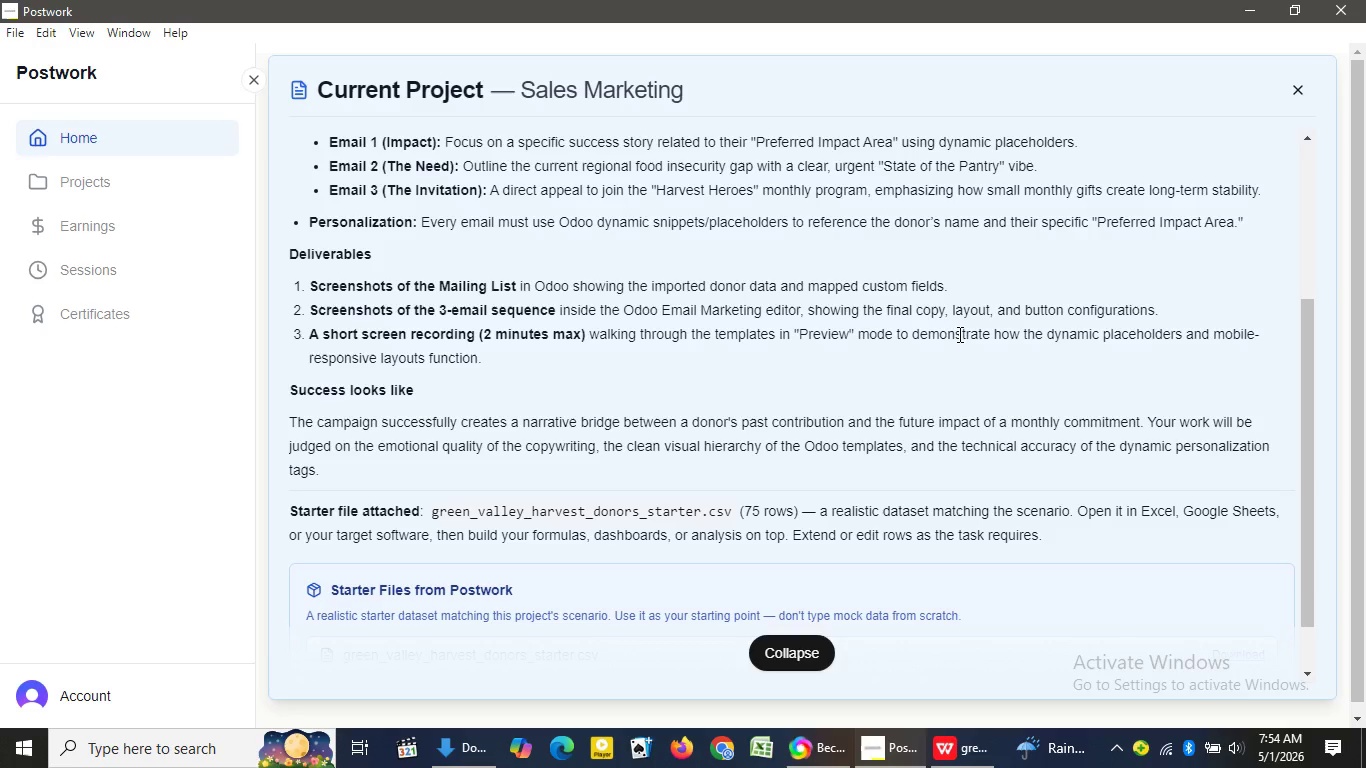 
left_click([814, 753])
 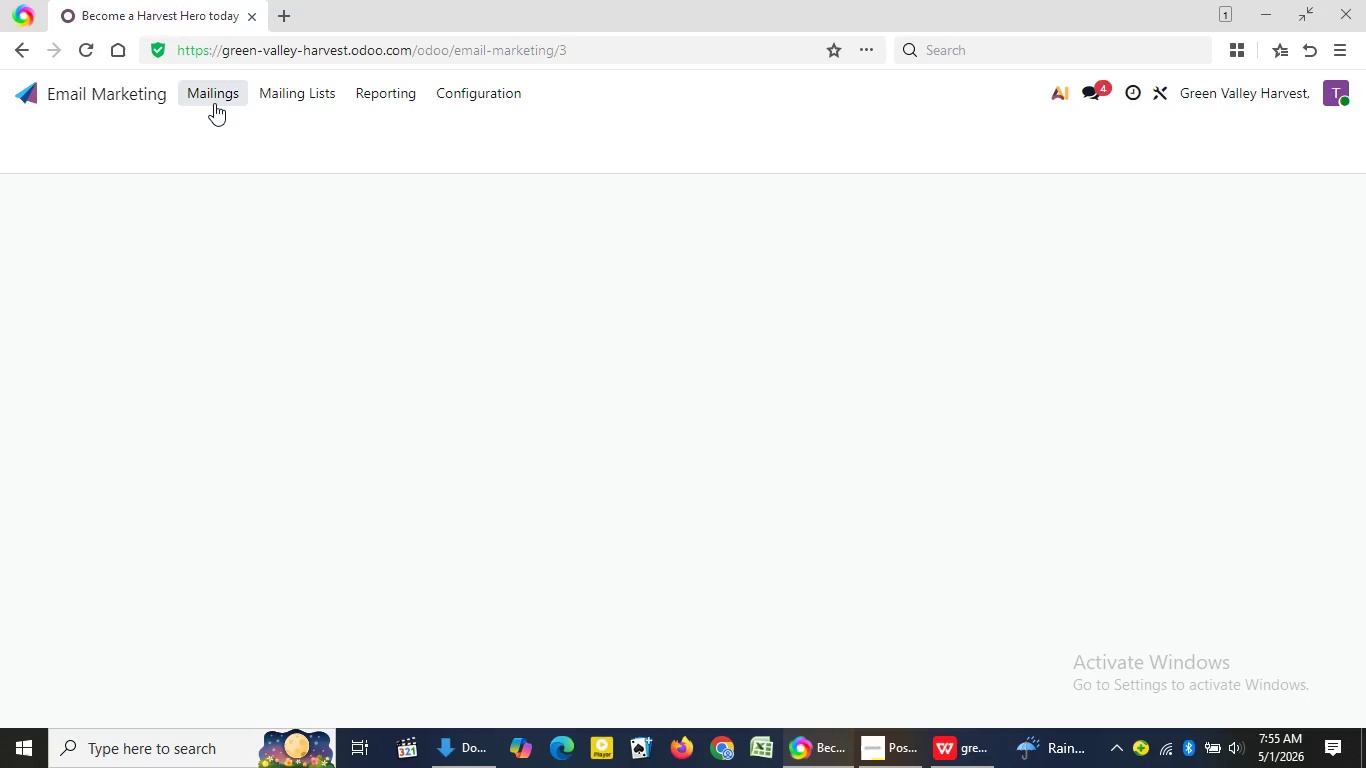 
left_click([214, 103])
 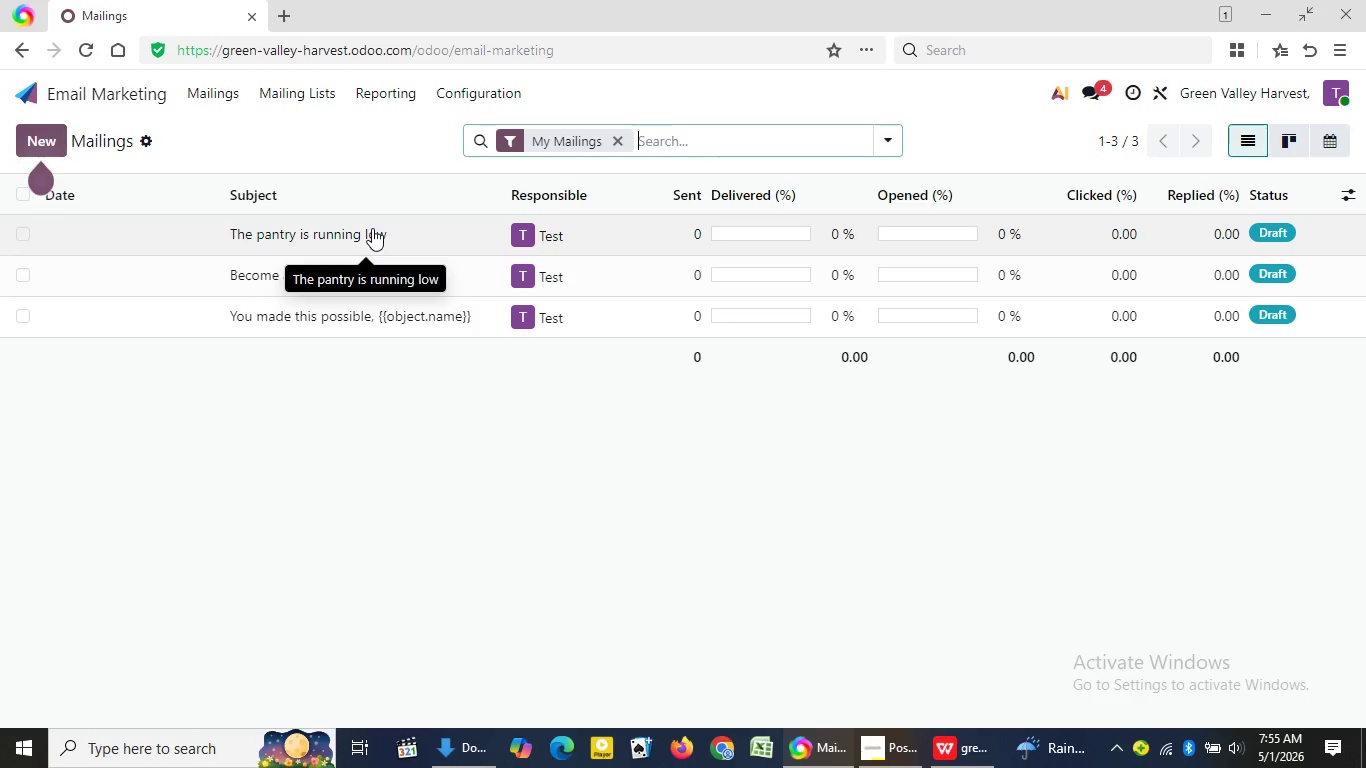 
wait(6.39)
 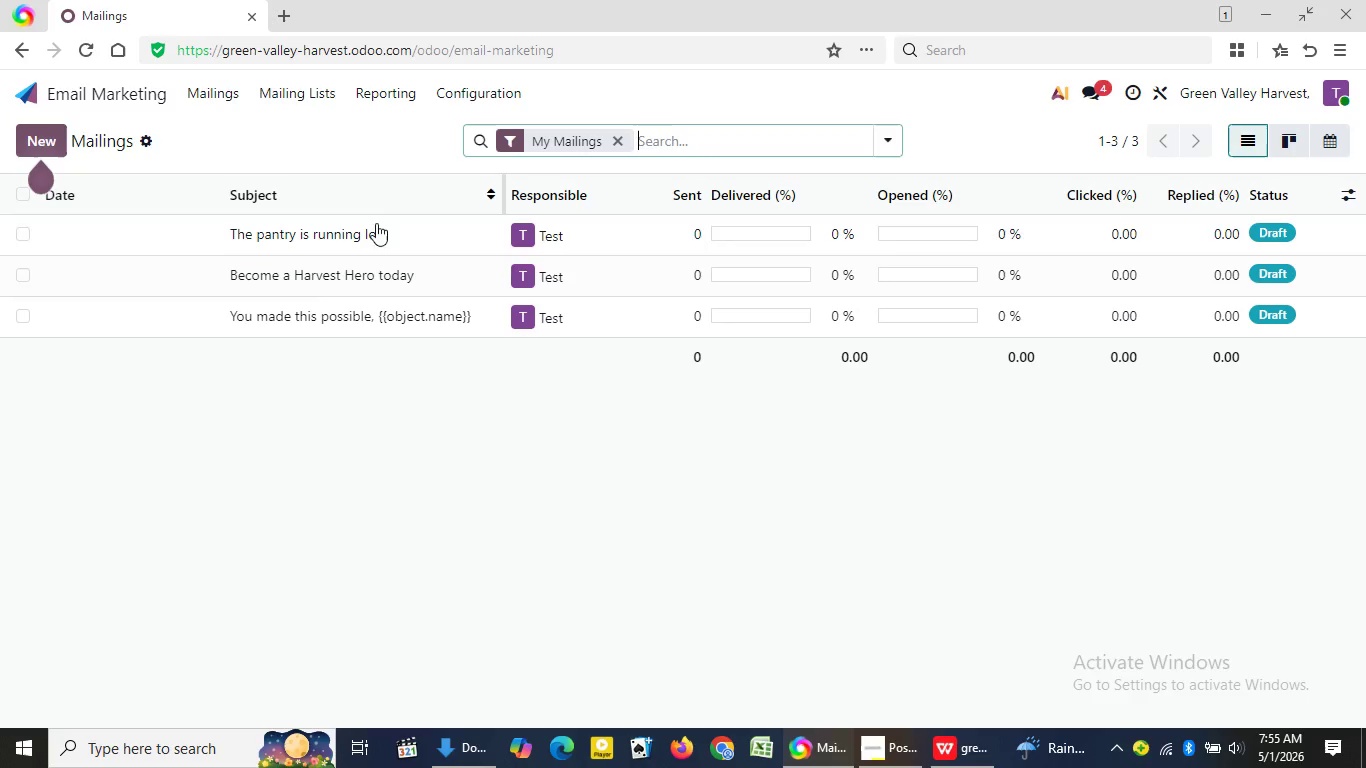 
left_click([372, 228])
 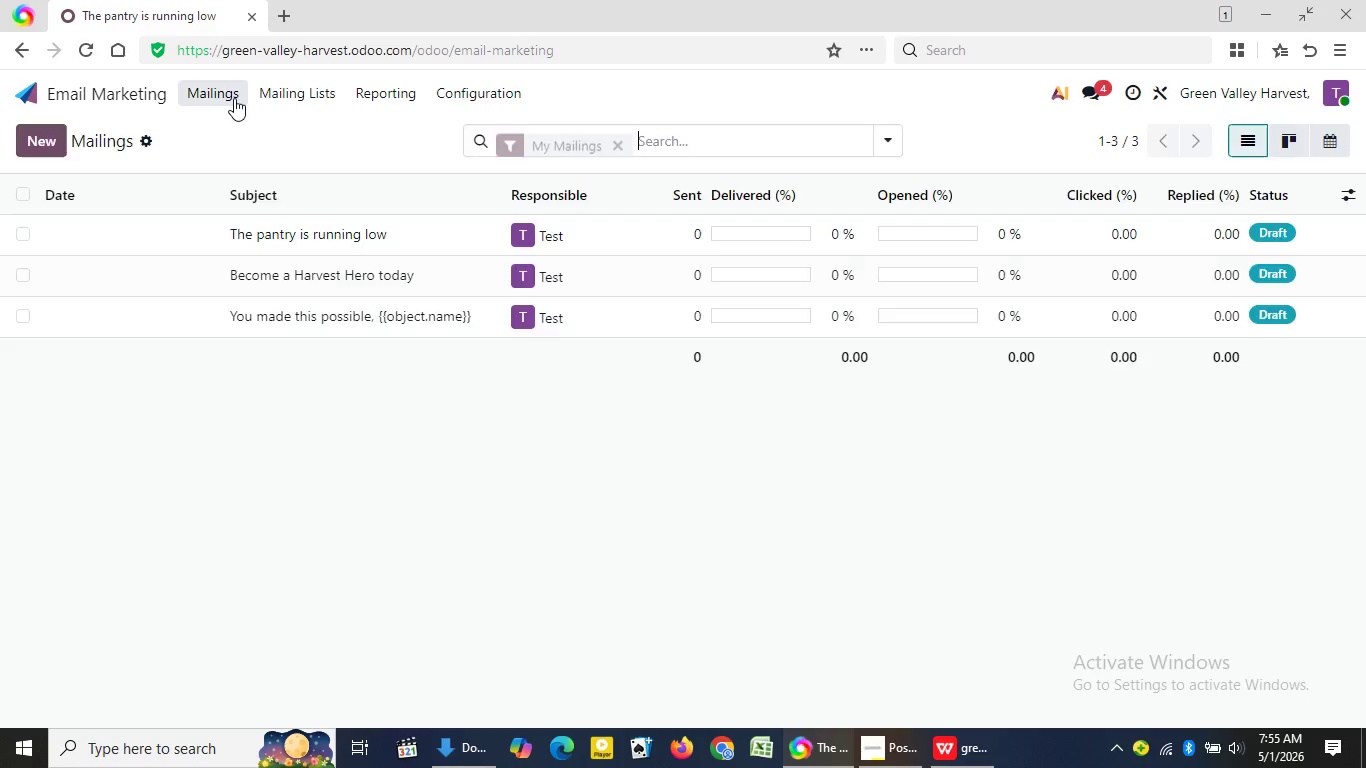 
wait(5.77)
 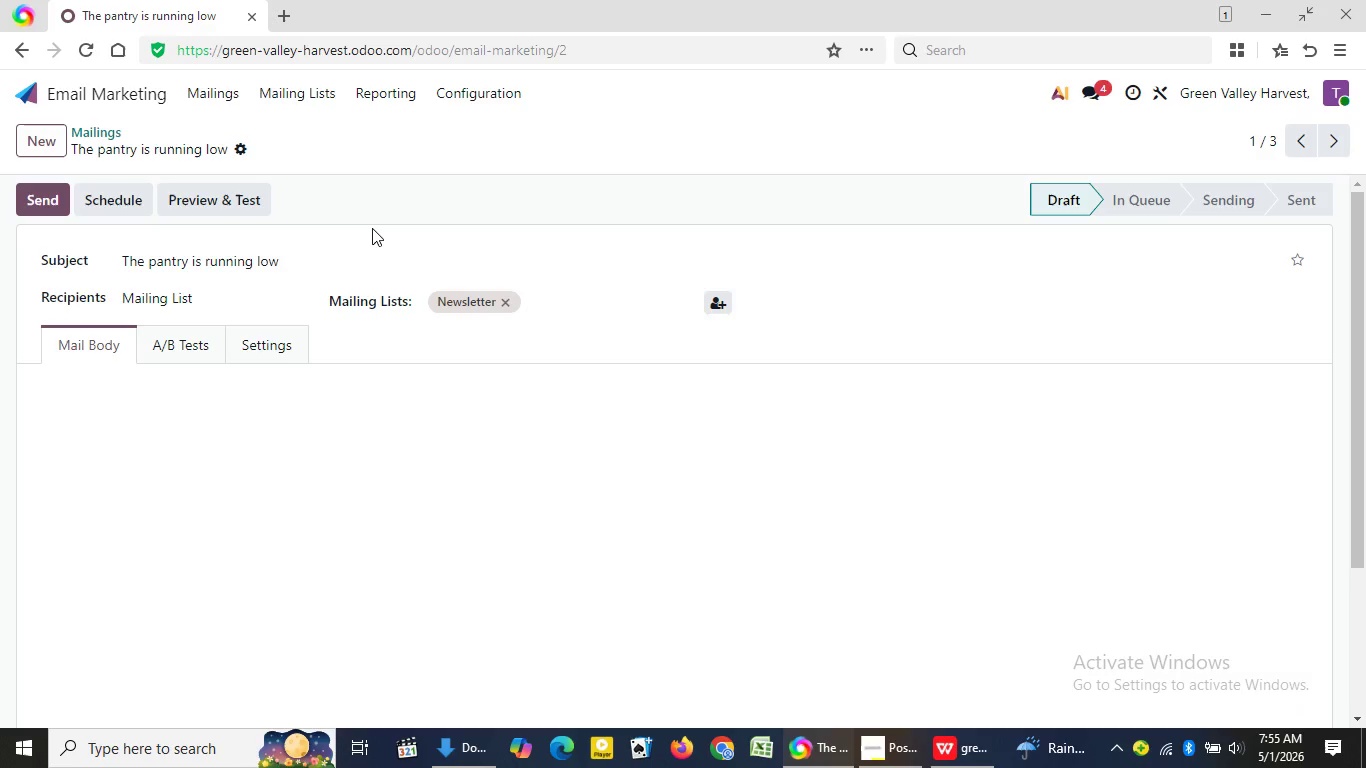 
left_click([234, 98])
 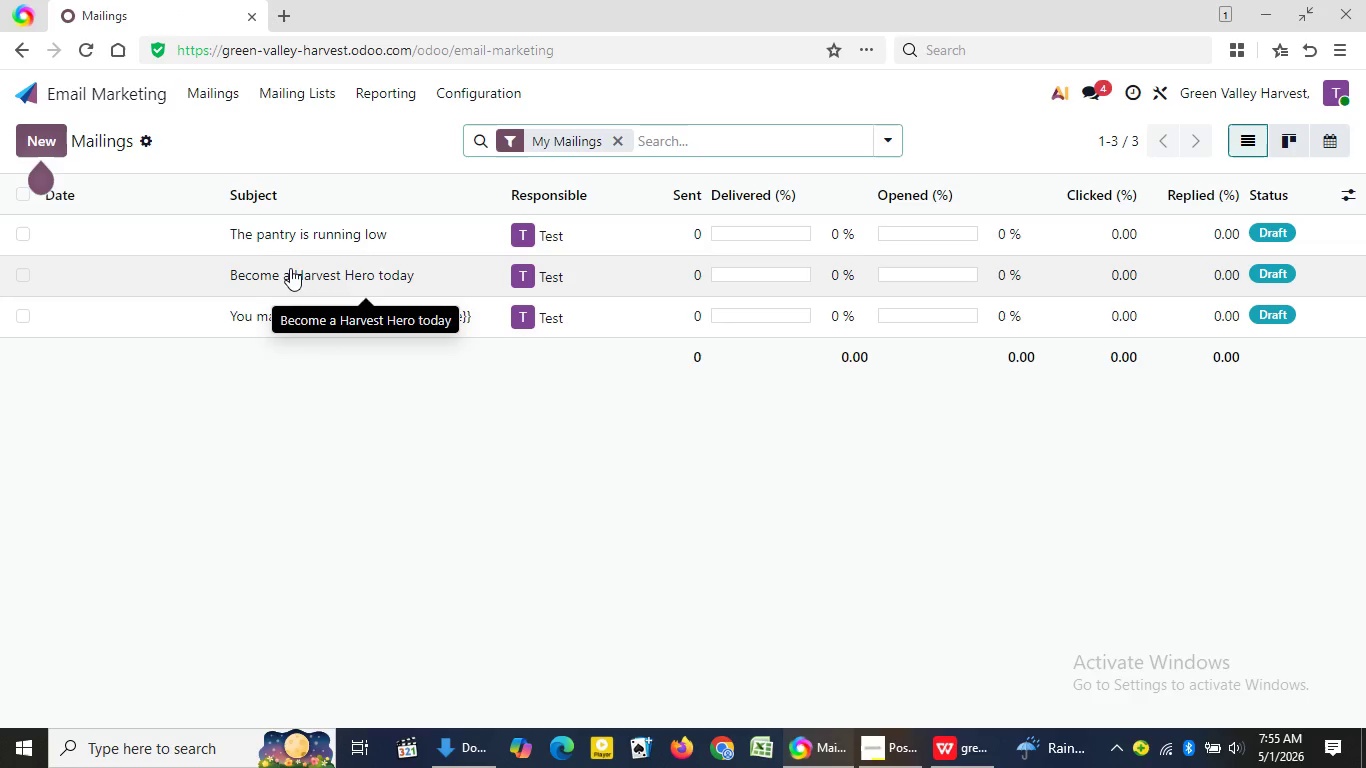 
left_click([290, 268])
 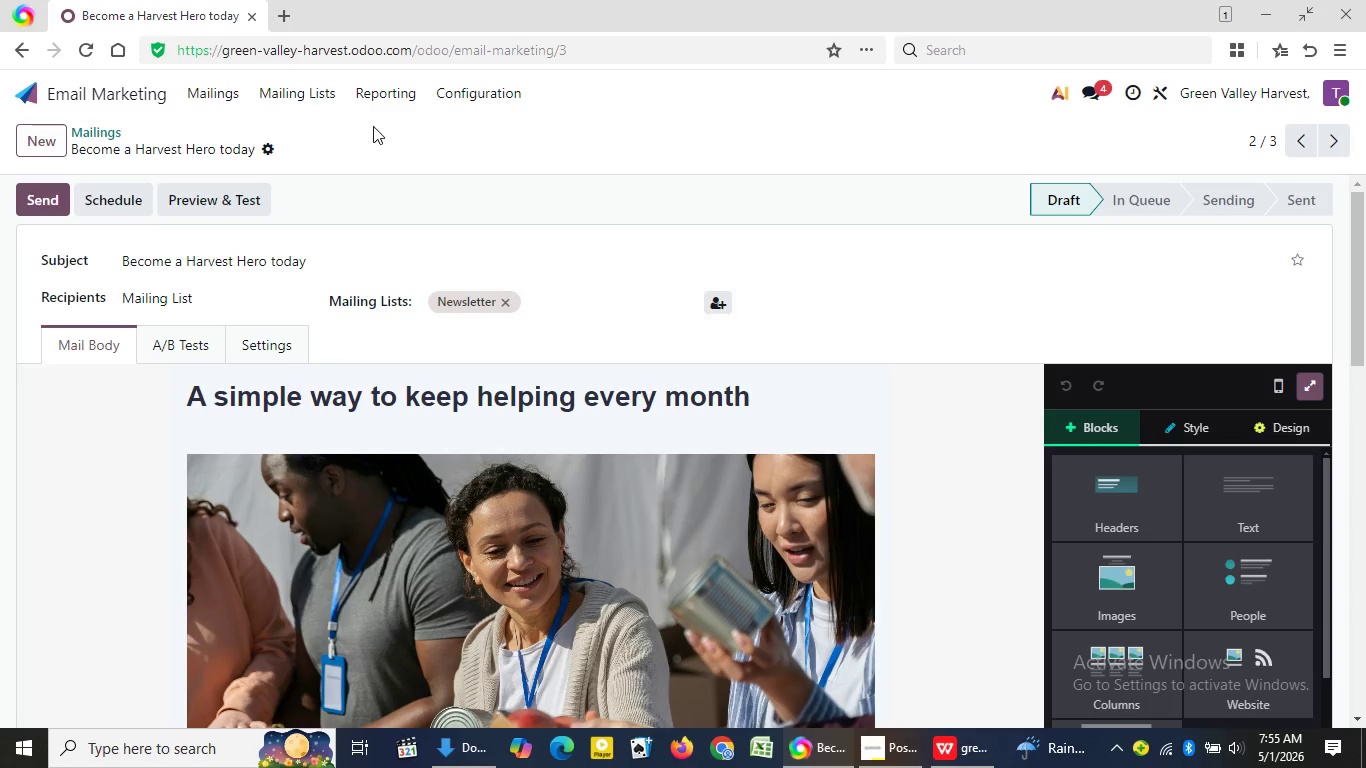 
wait(15.03)
 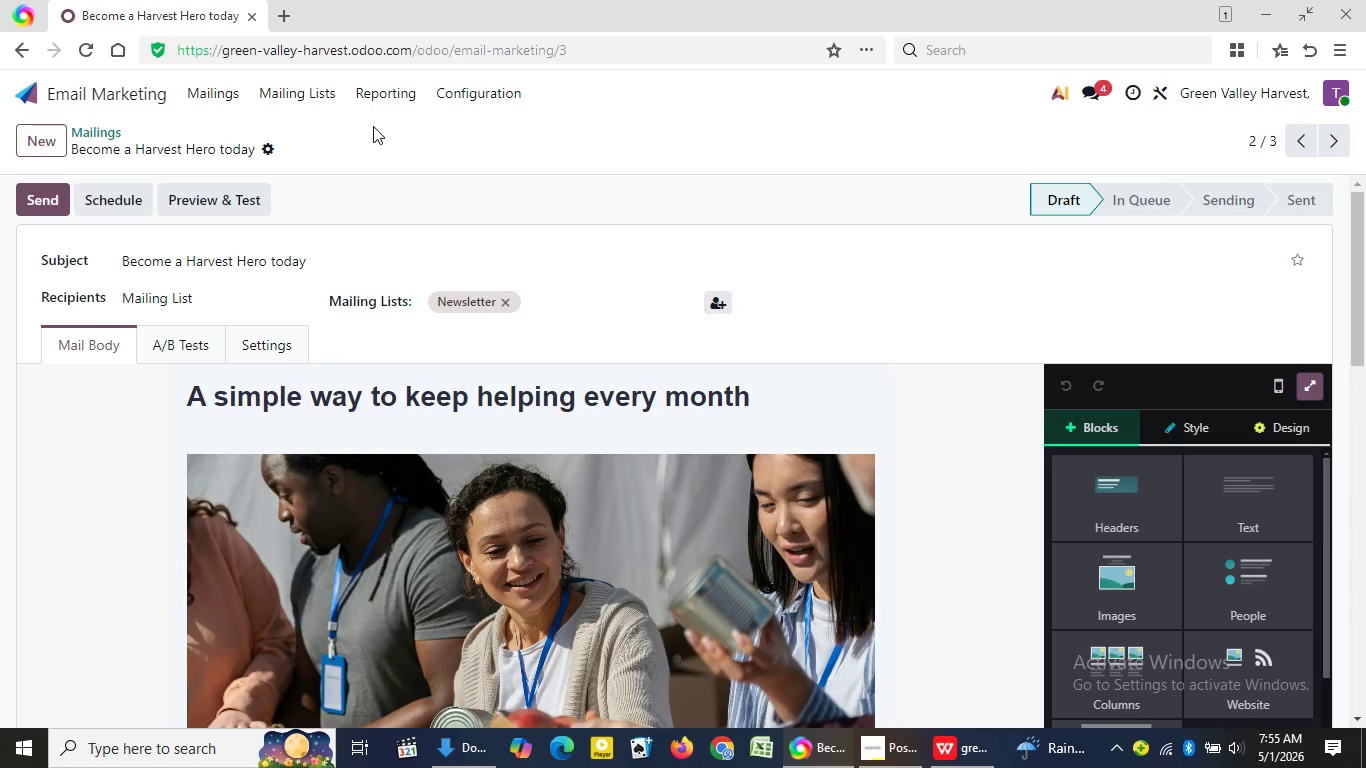 
left_click([292, 101])
 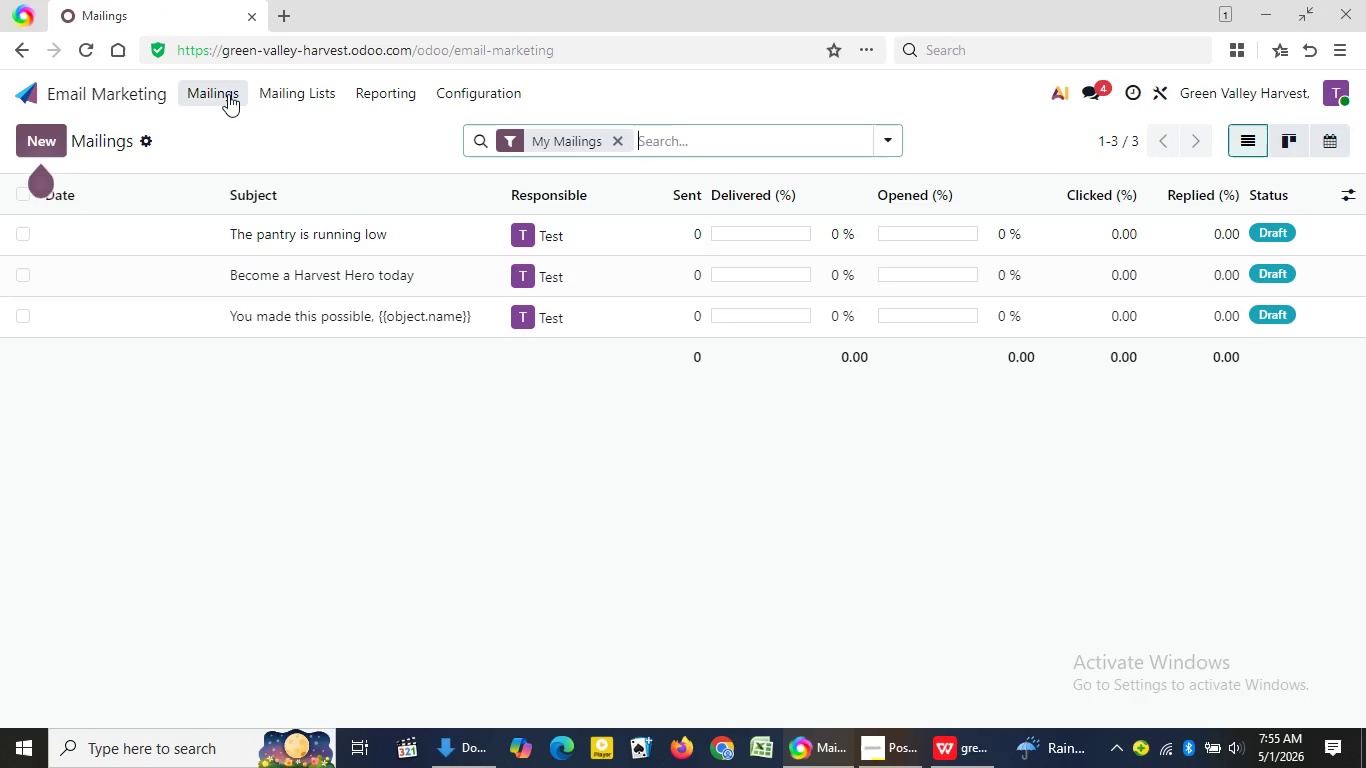 
left_click([228, 94])
 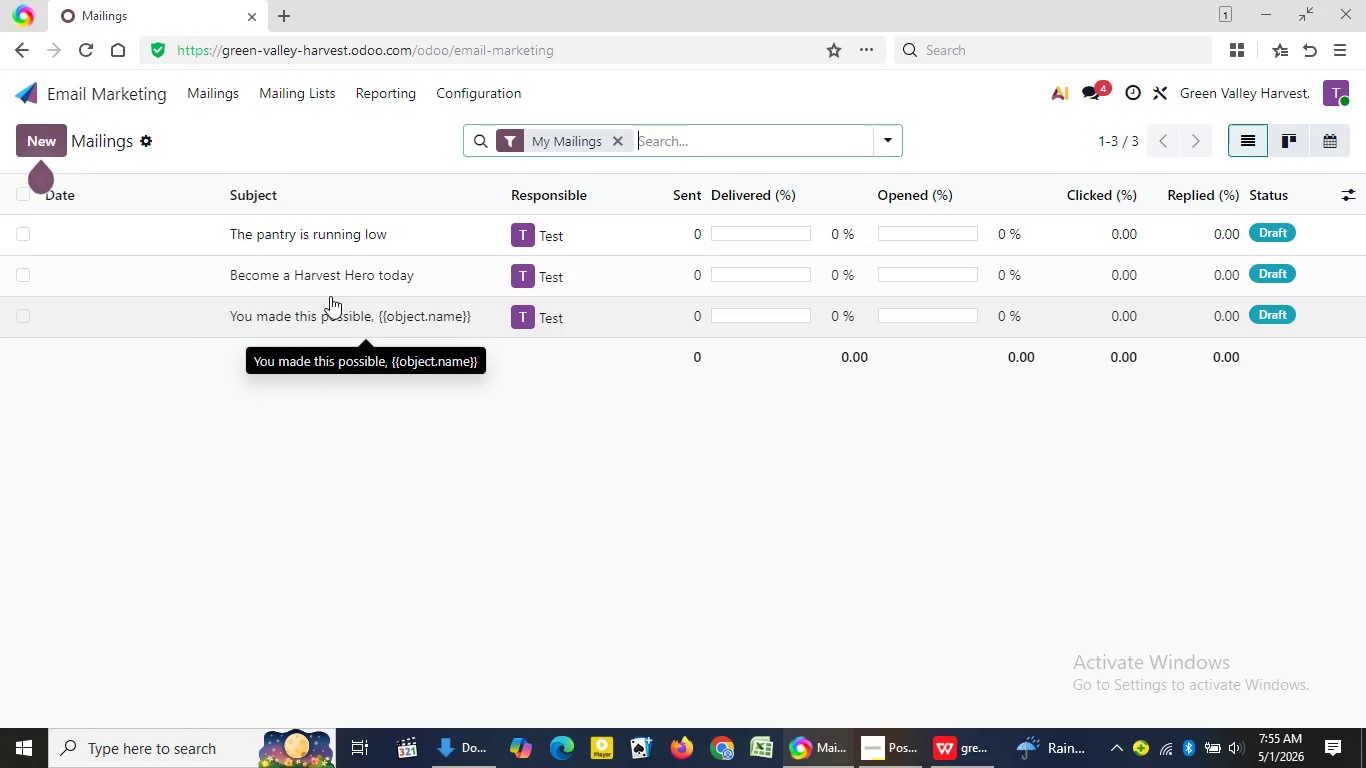 
wait(10.8)
 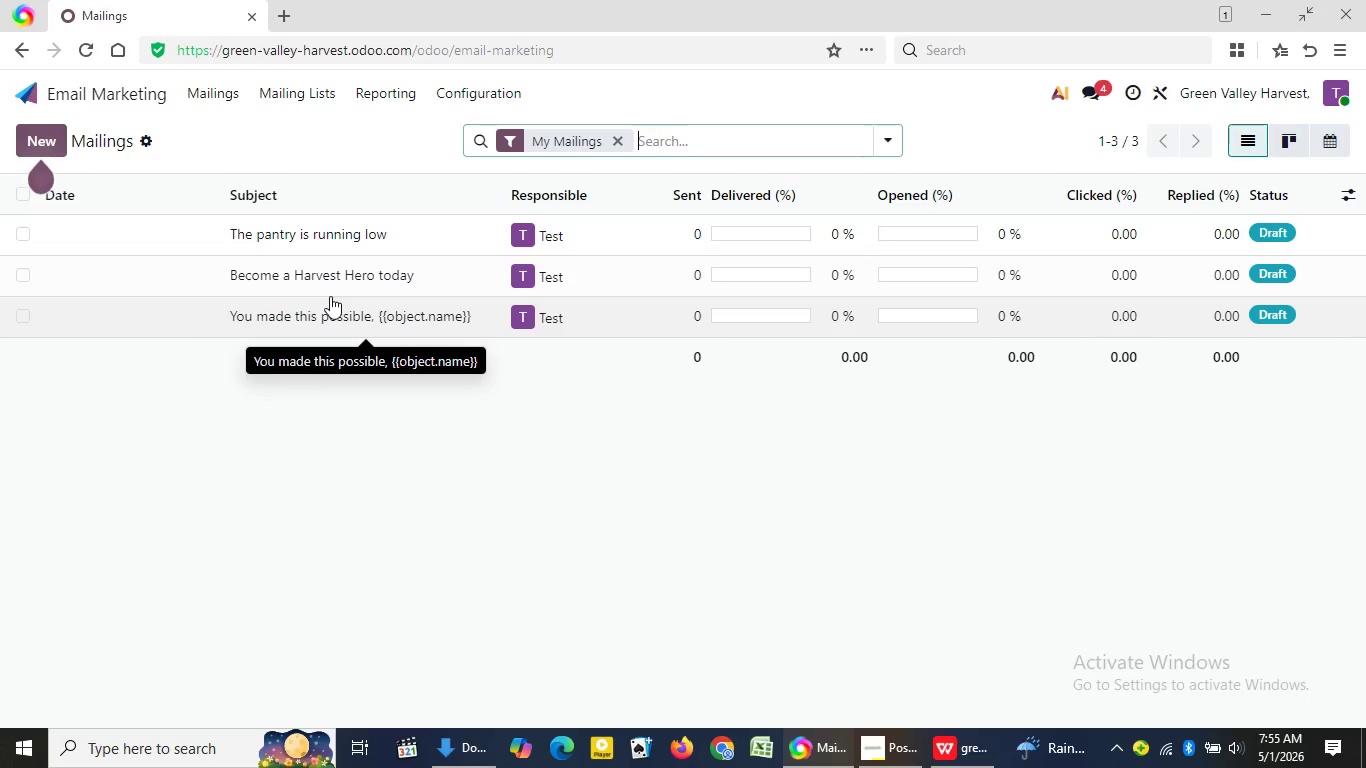 
left_click([341, 224])
 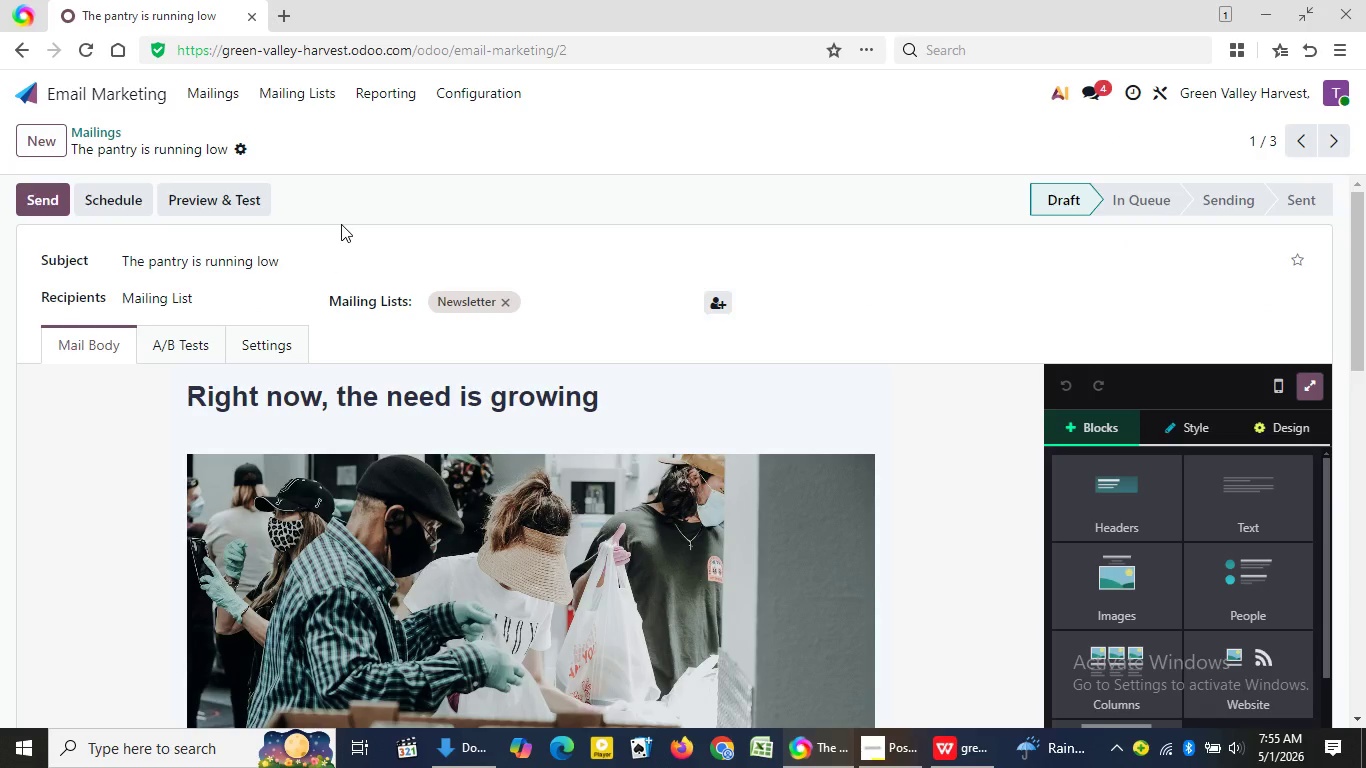 
wait(14.19)
 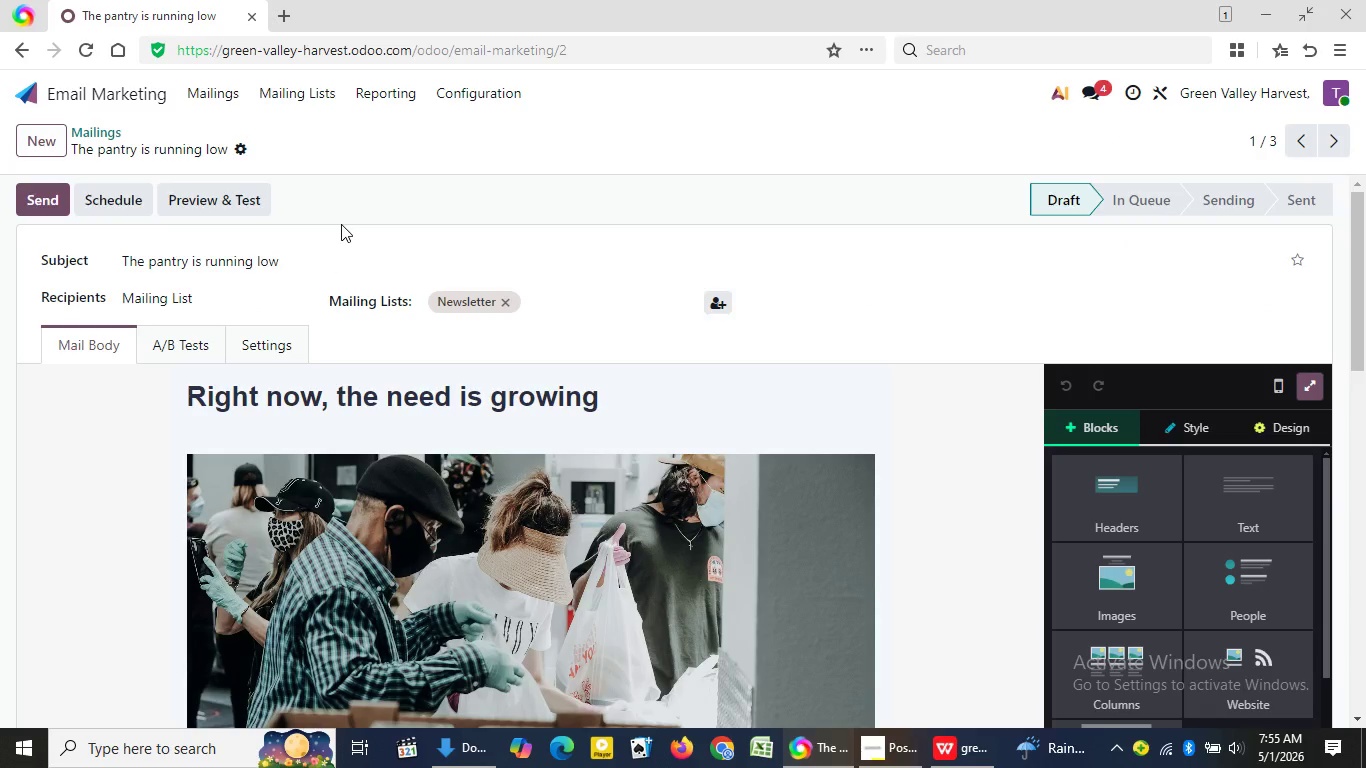 
left_click([360, 47])
 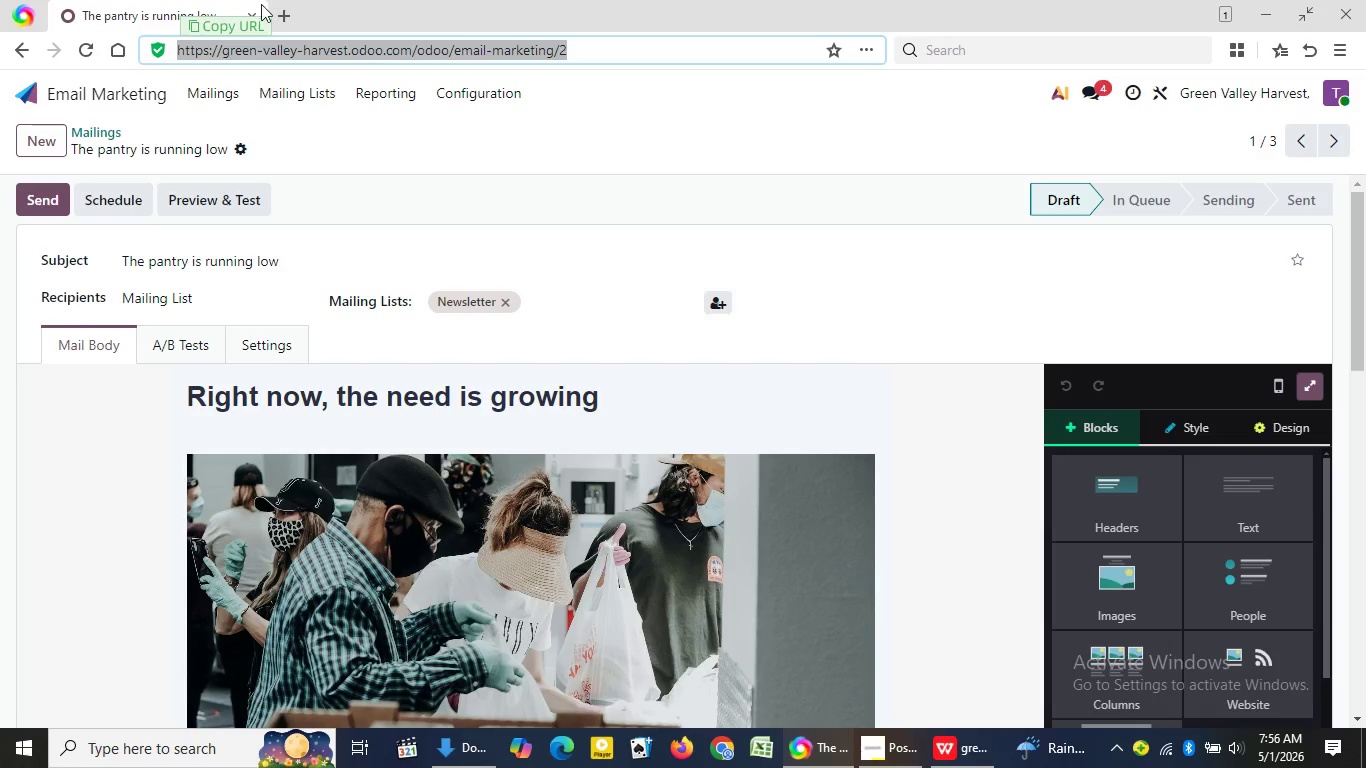 
hold_key(key=ControlLeft, duration=0.86)
 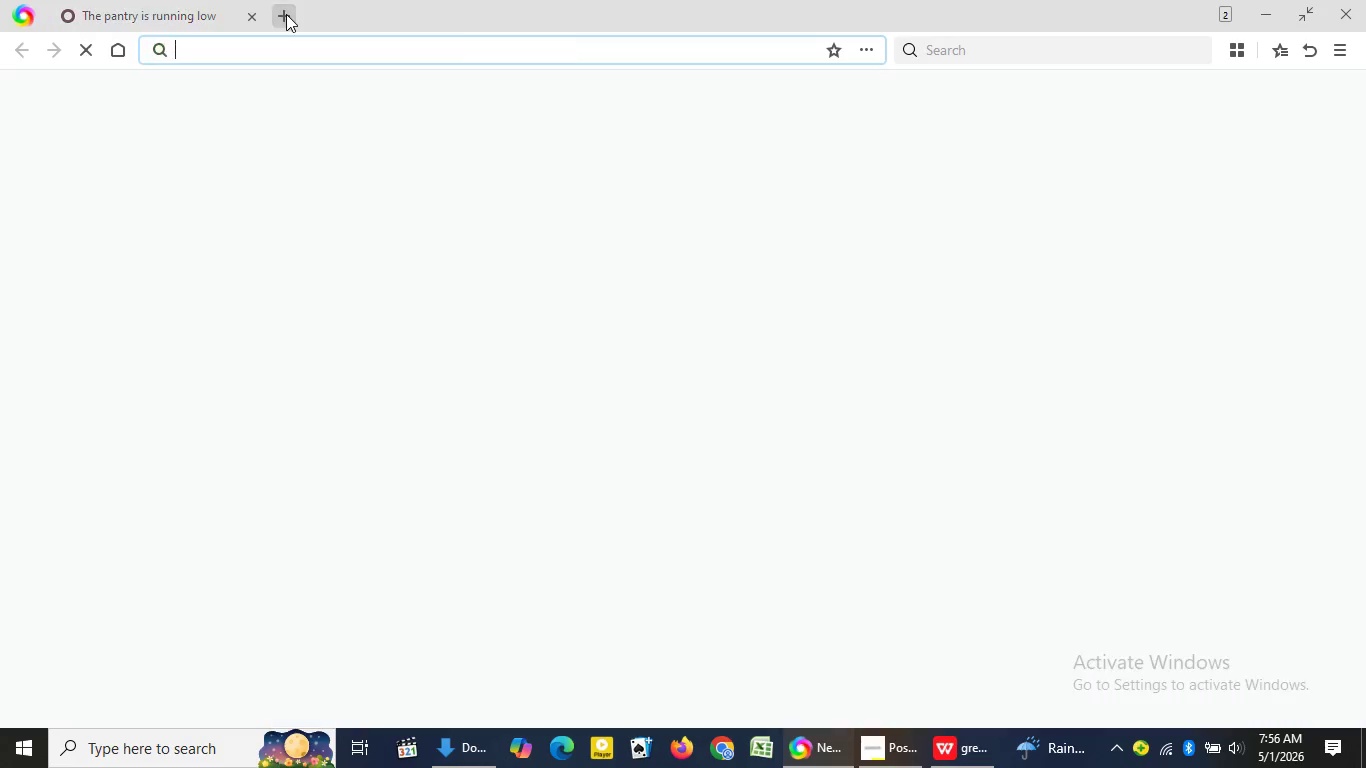 
hold_key(key=C, duration=0.36)
 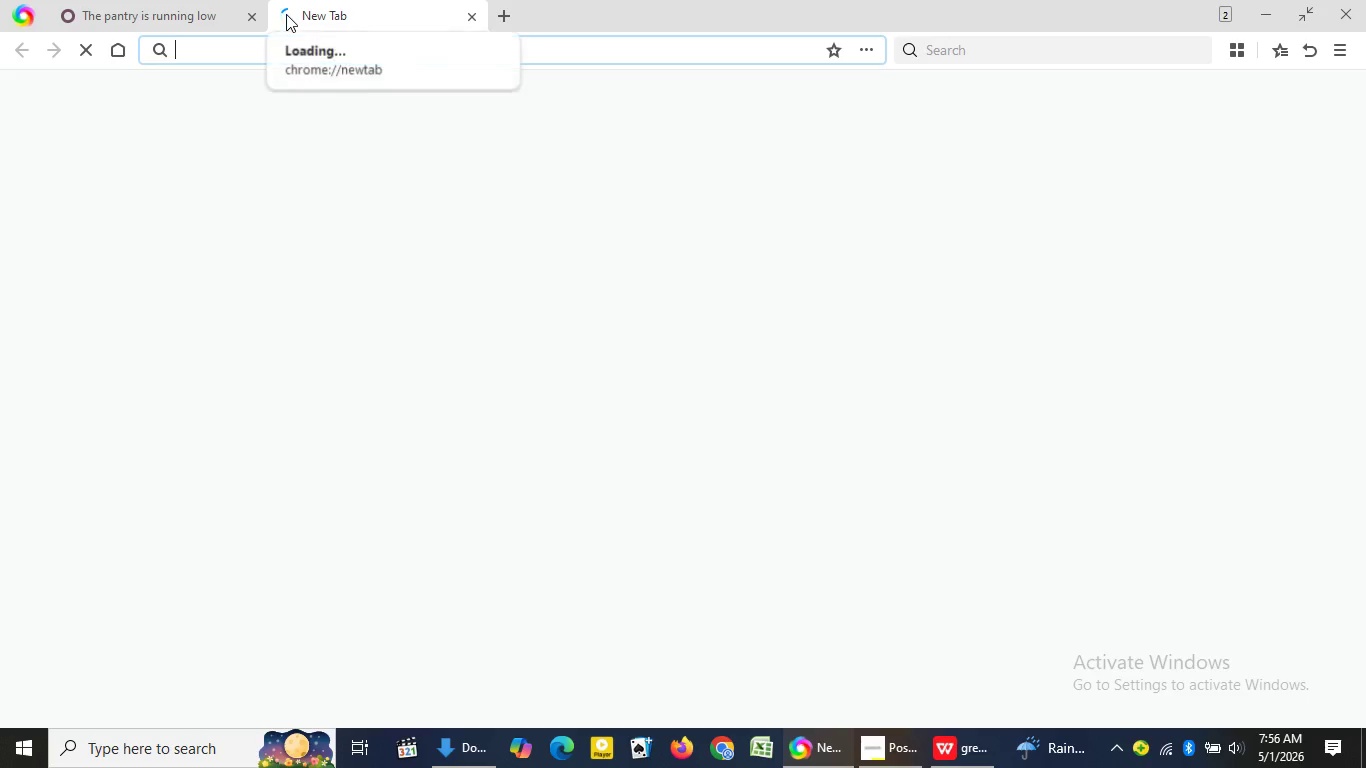 
left_click([286, 14])
 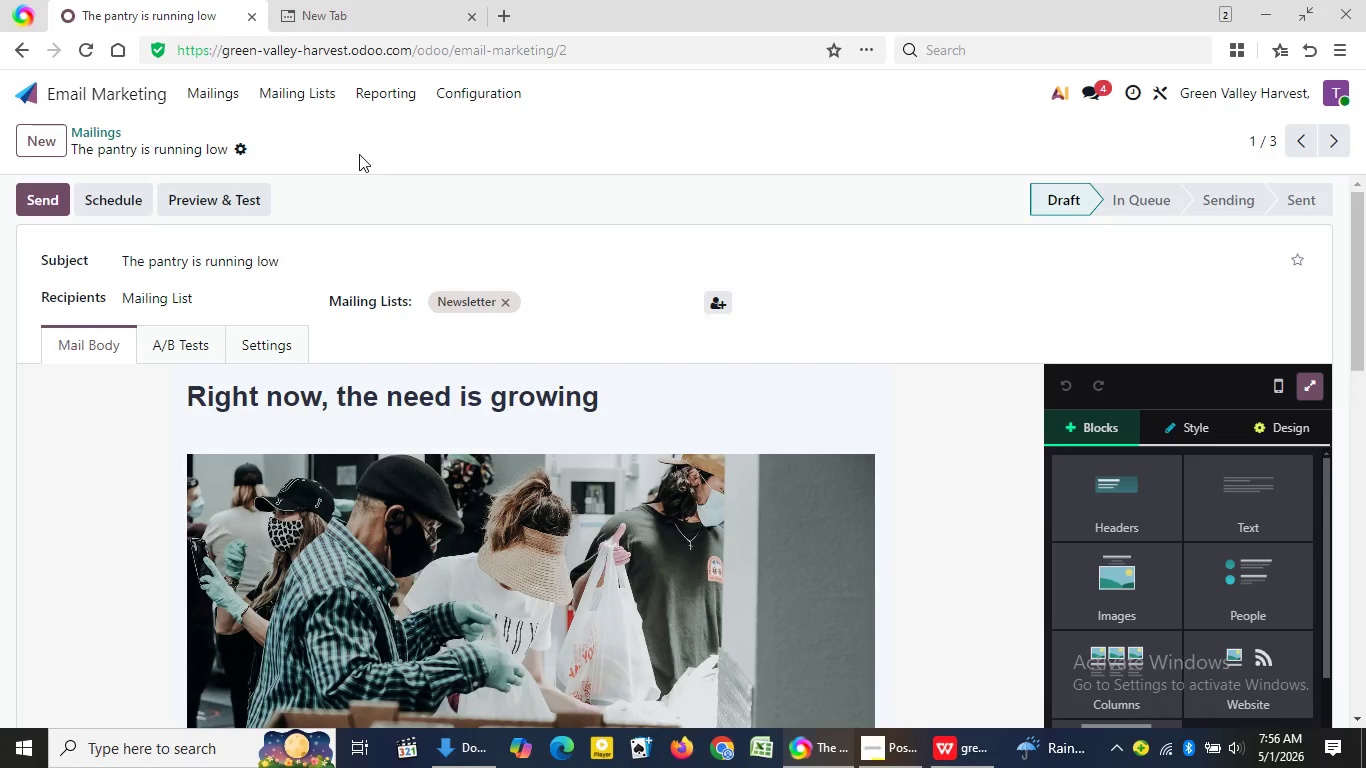 
left_click([214, 8])
 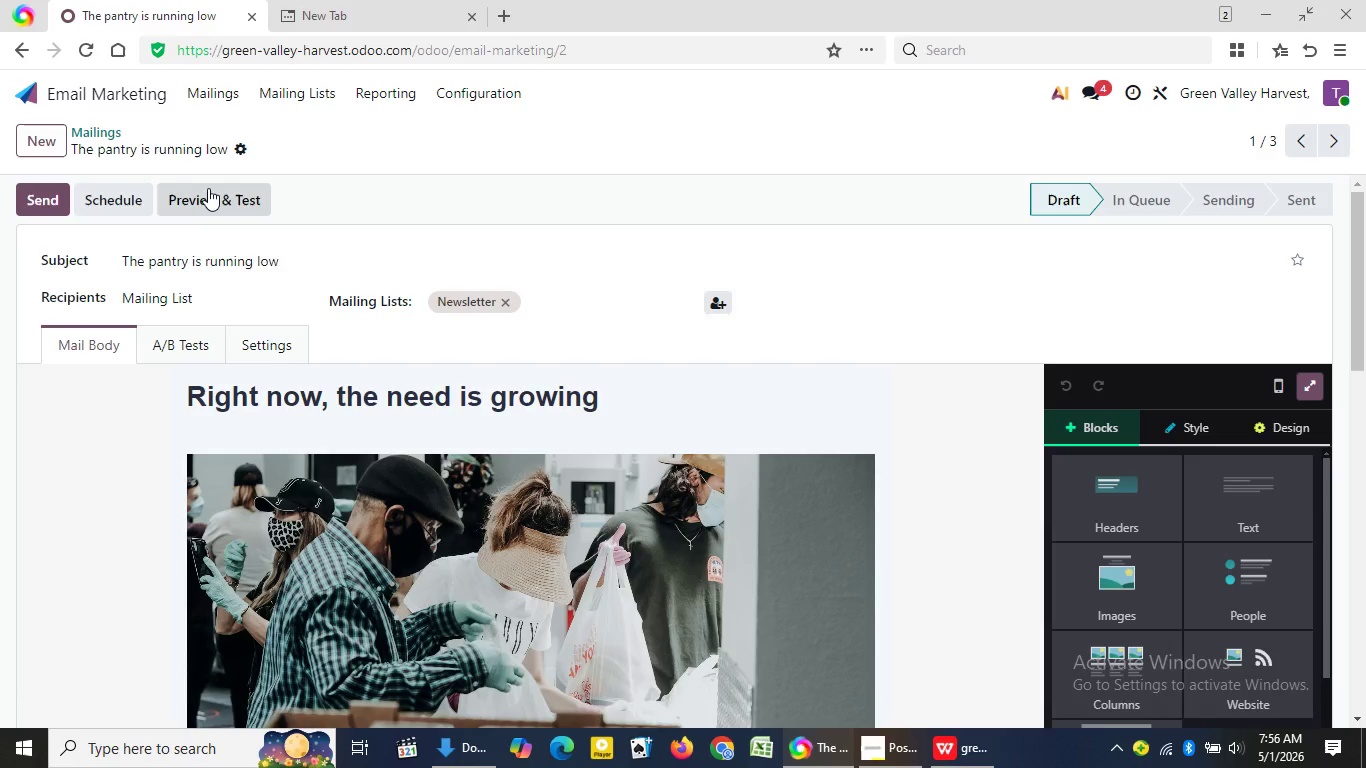 
wait(11.64)
 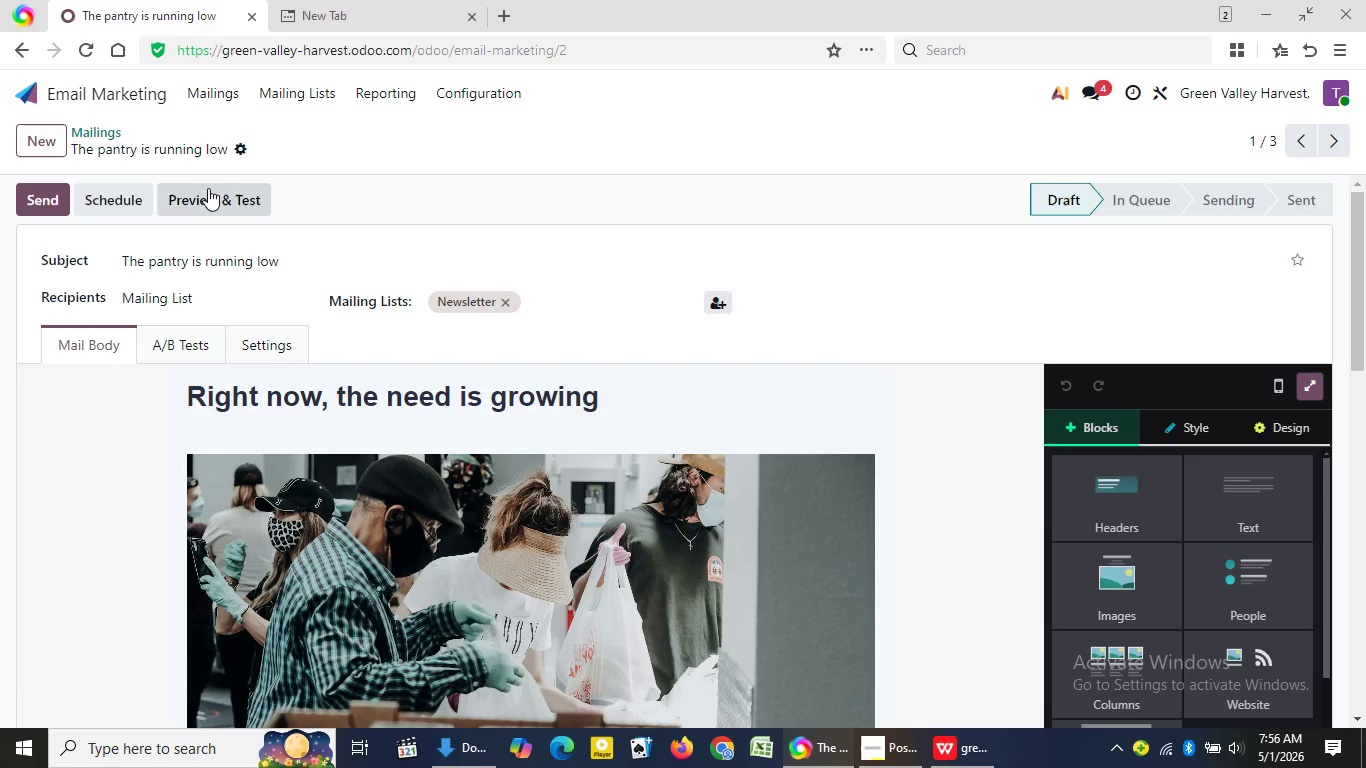 
left_click([219, 83])
 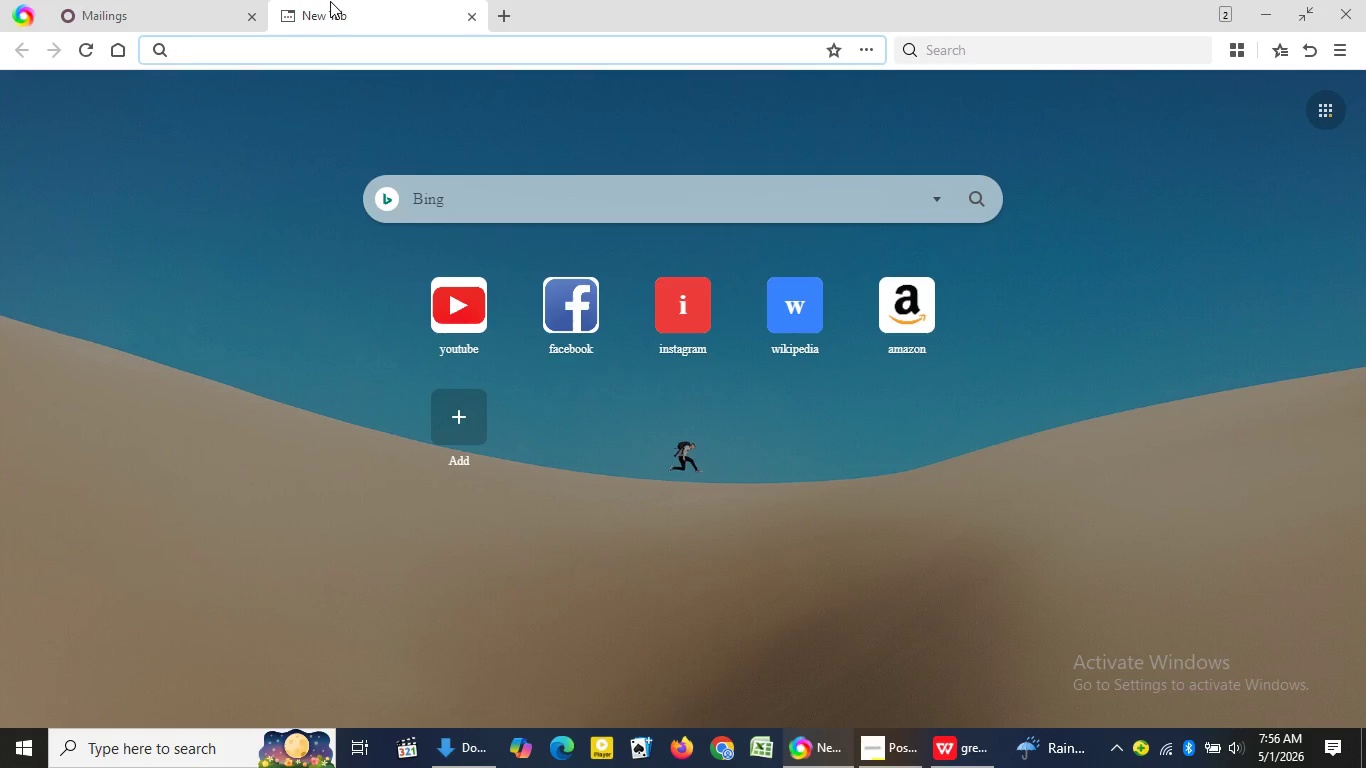 
left_click([331, 0])
 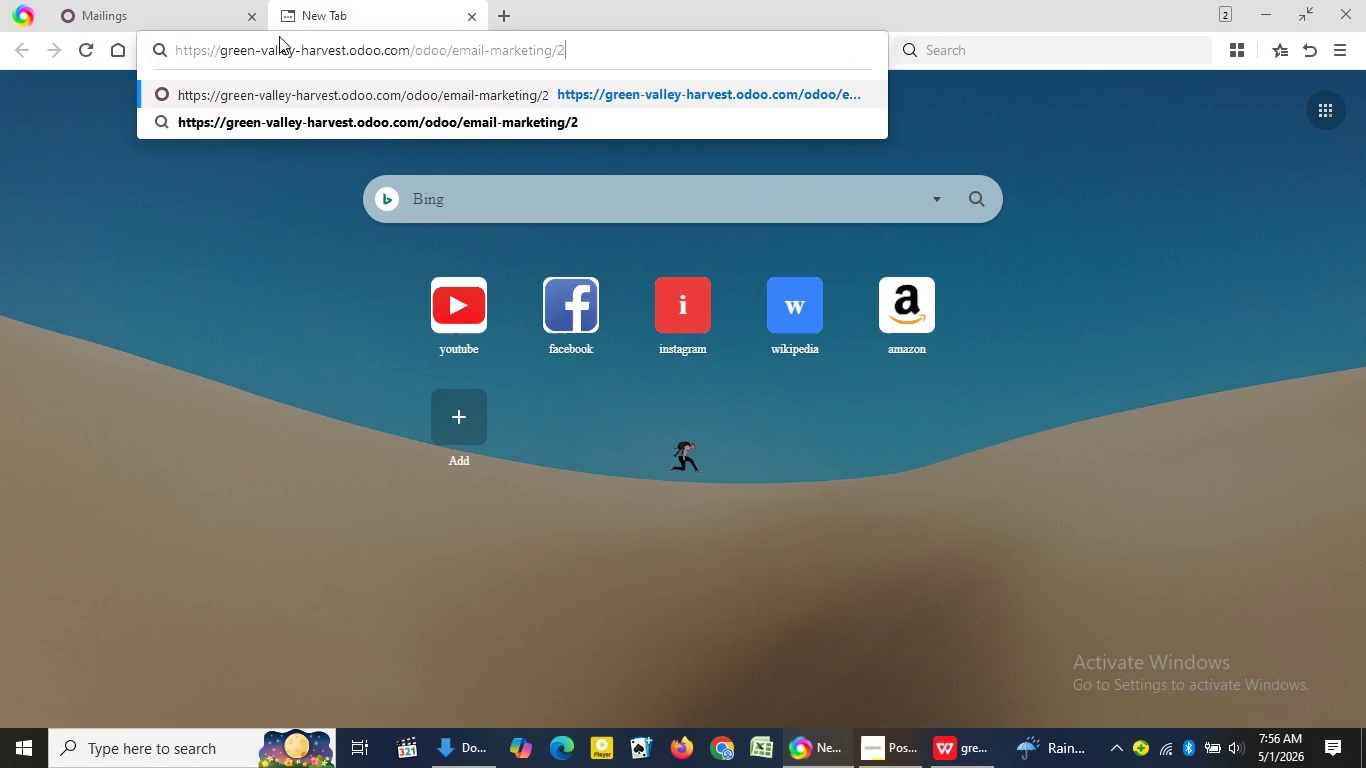 
key(Control+V)
 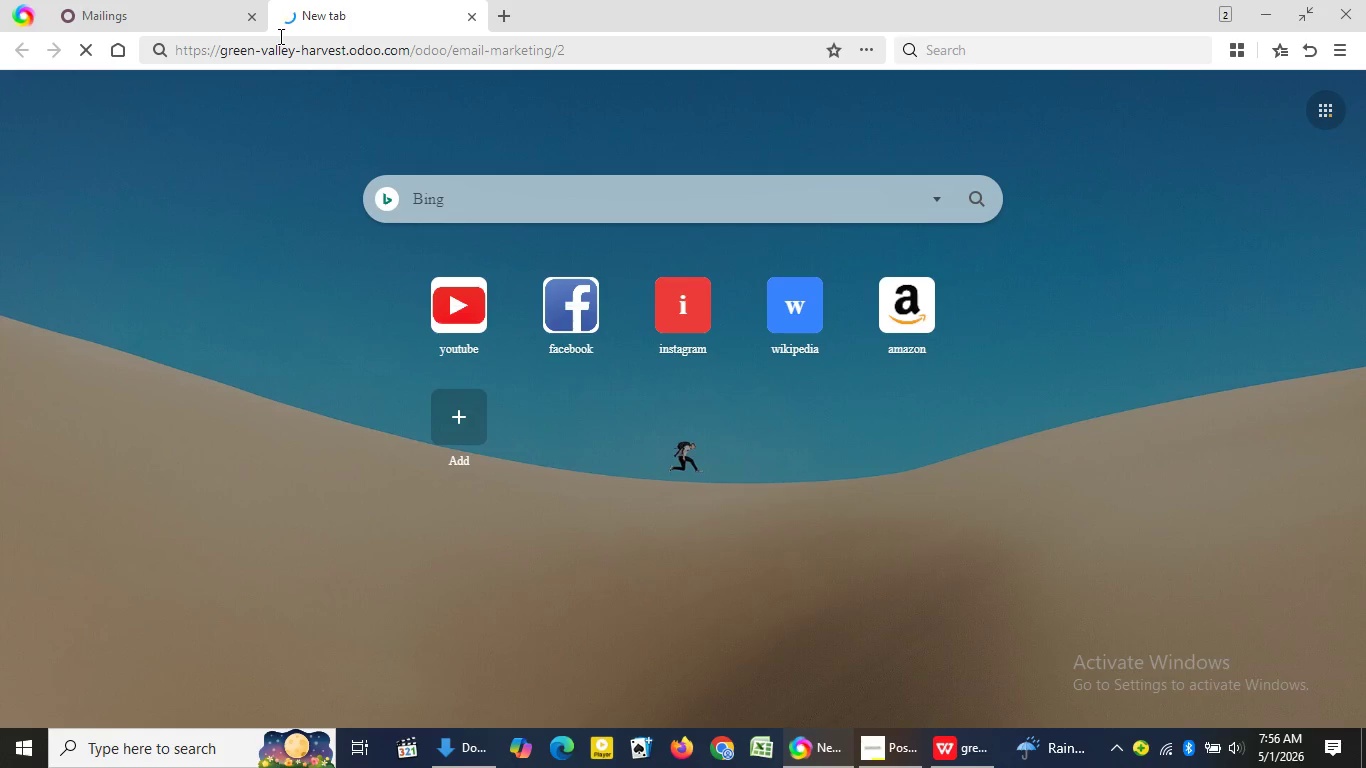 
key(Enter)
 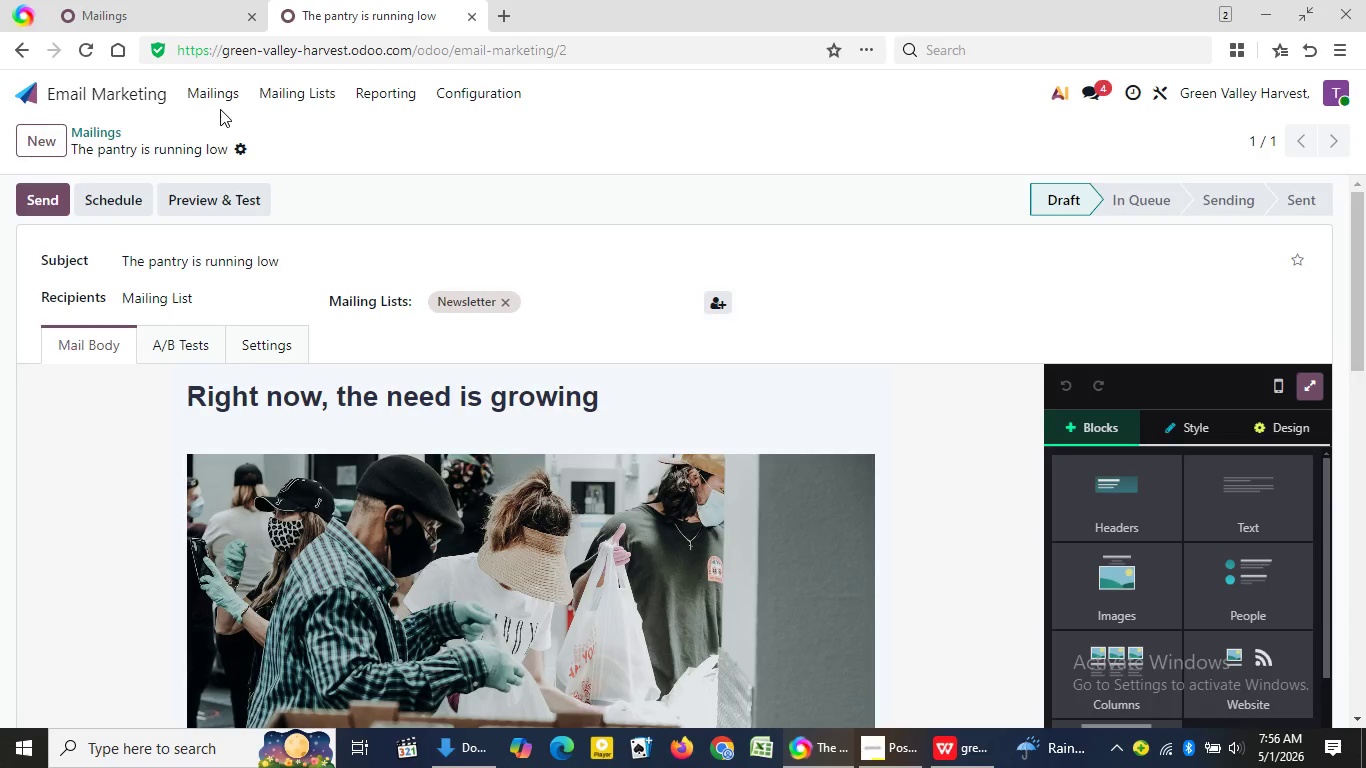 
wait(17.33)
 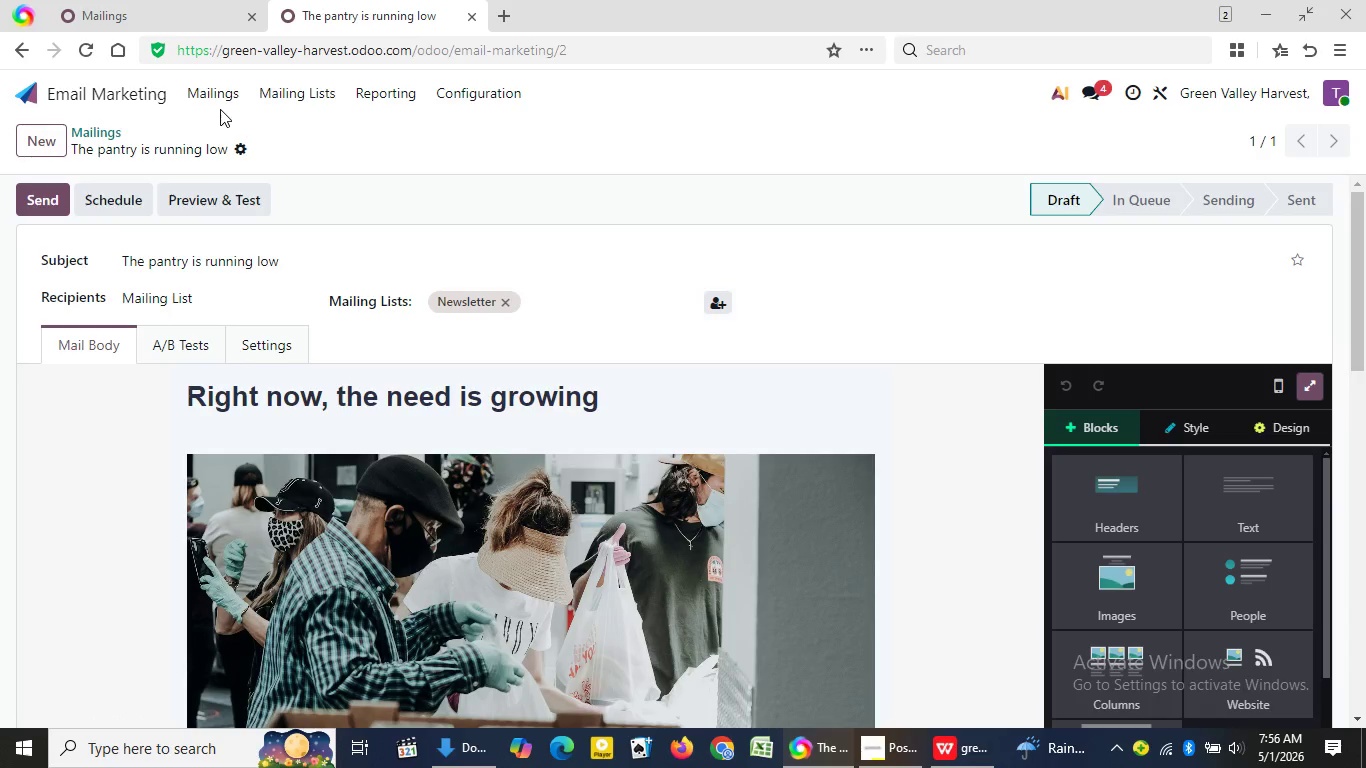 
left_click([190, 6])
 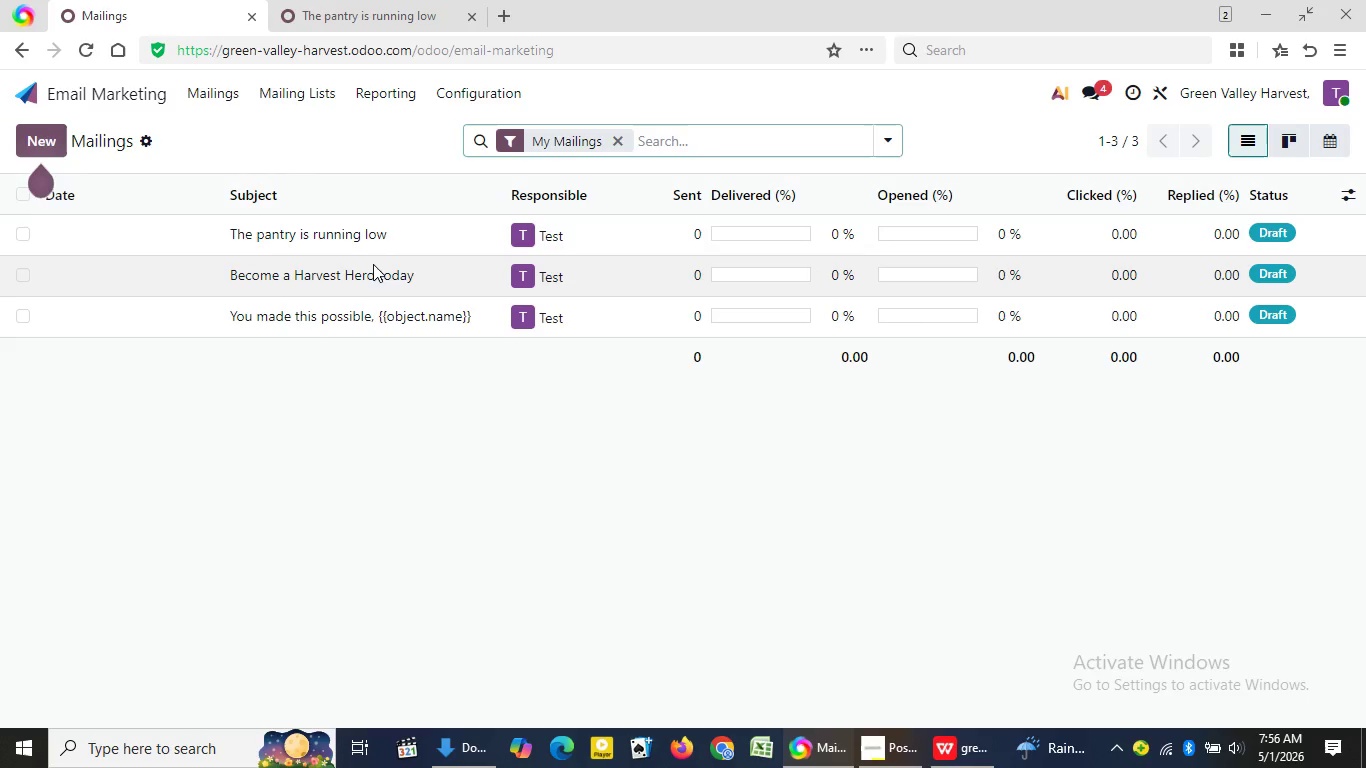 
wait(5.77)
 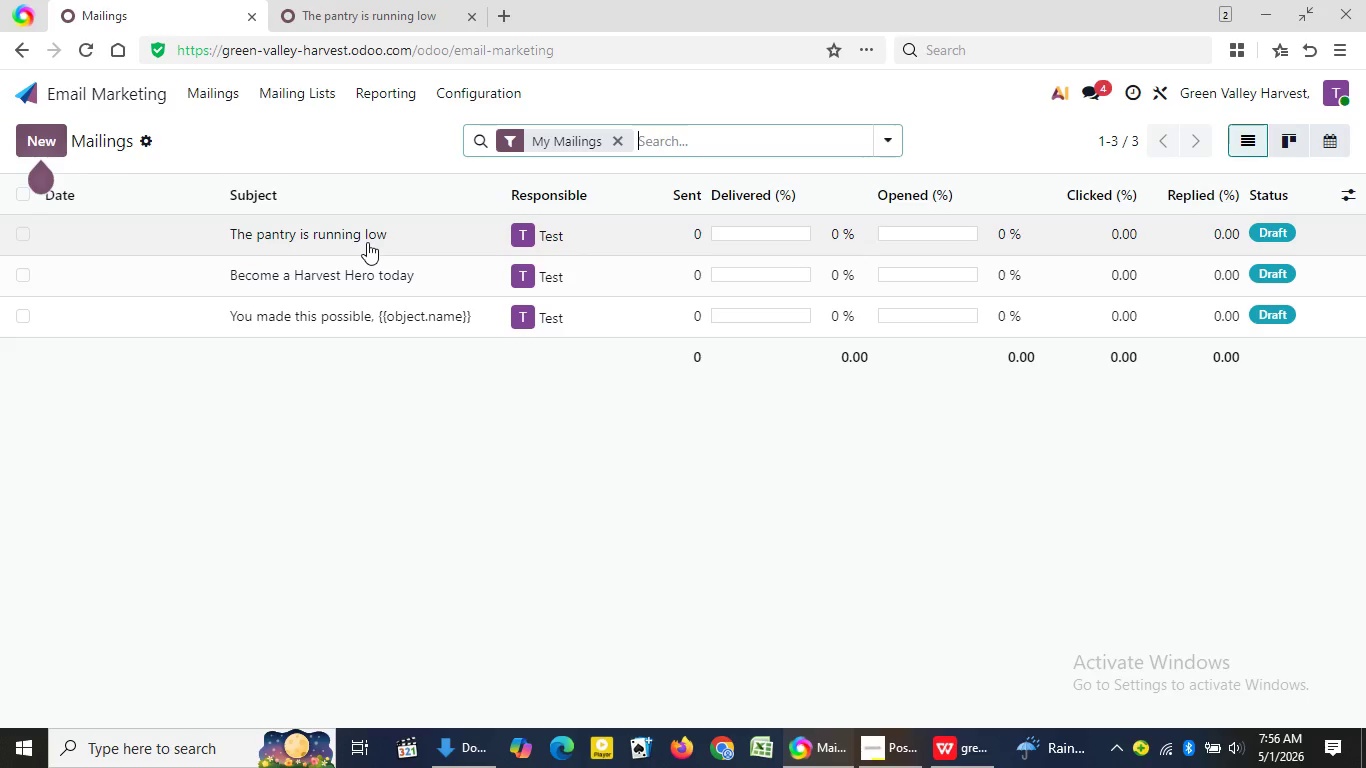 
left_click([373, 264])
 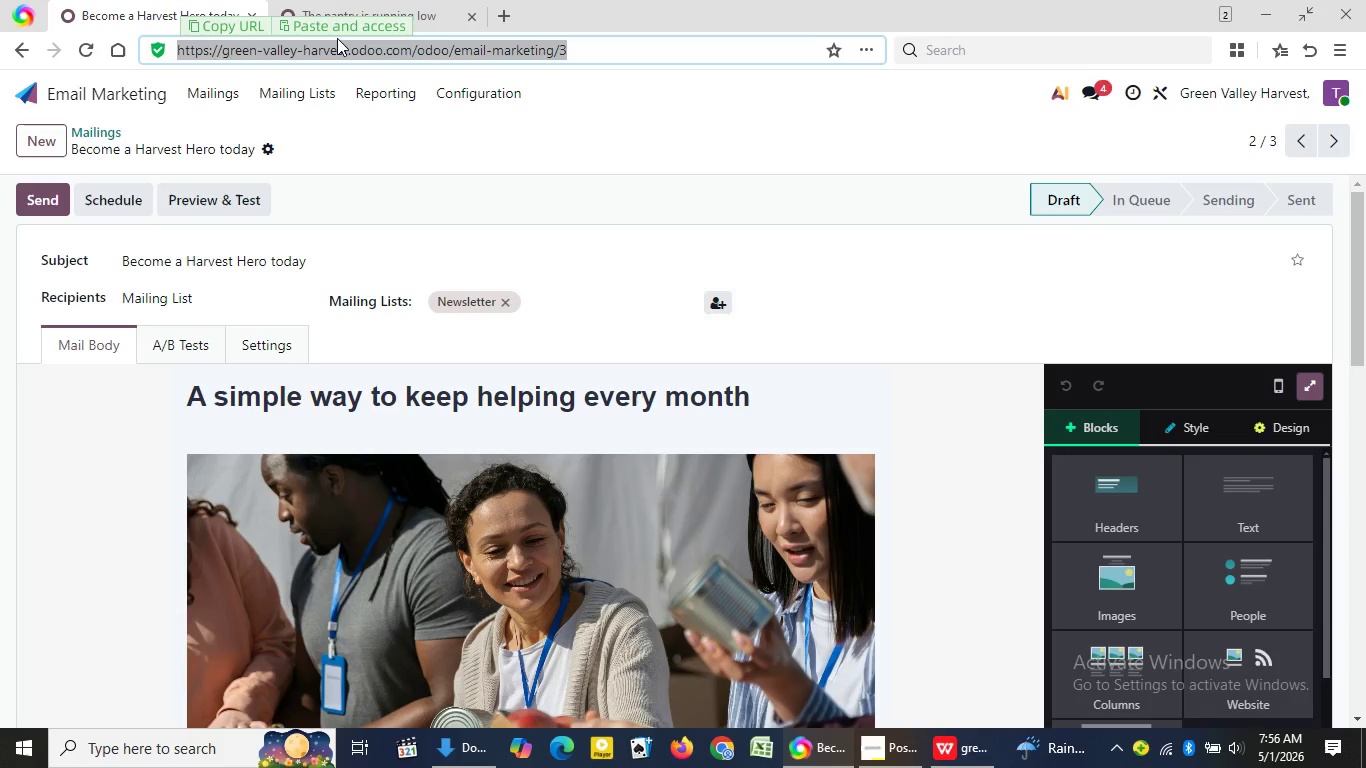 
left_click([337, 38])
 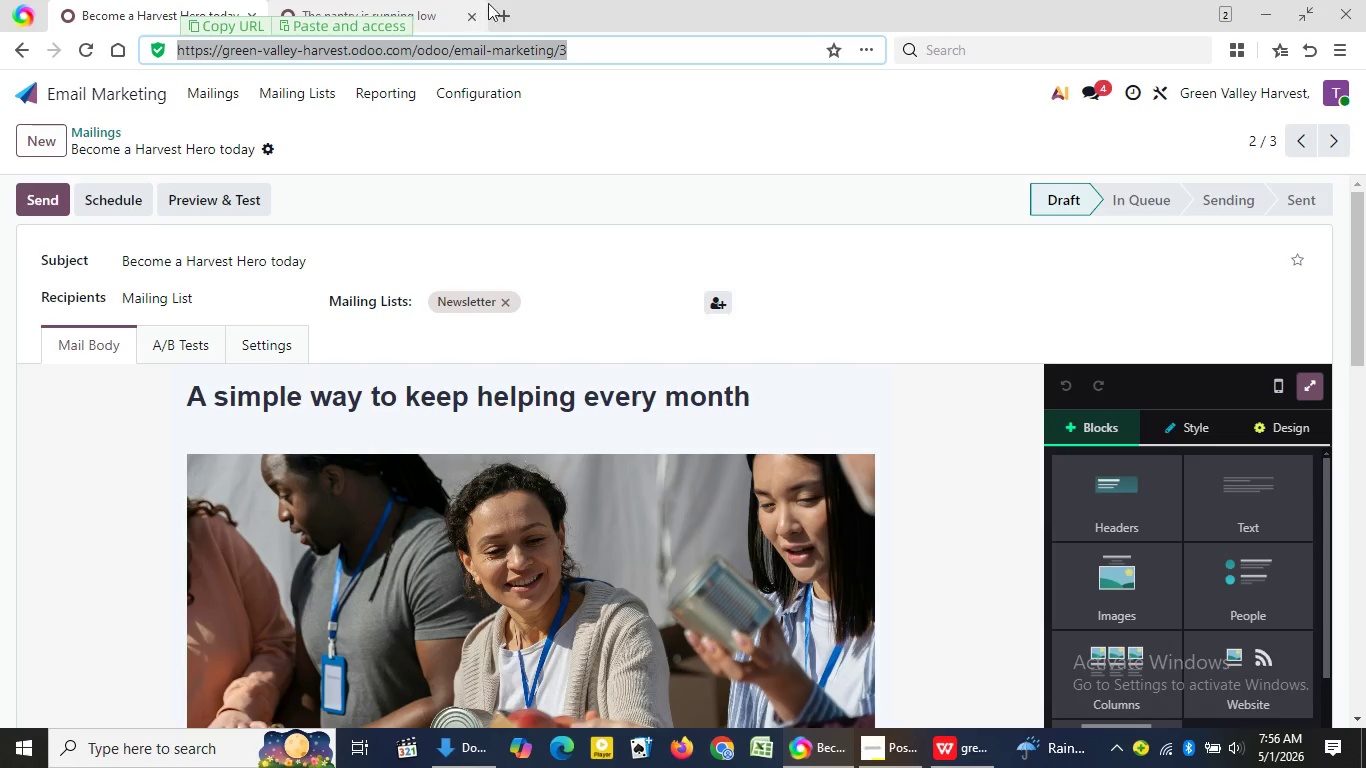 
key(Control+C)
 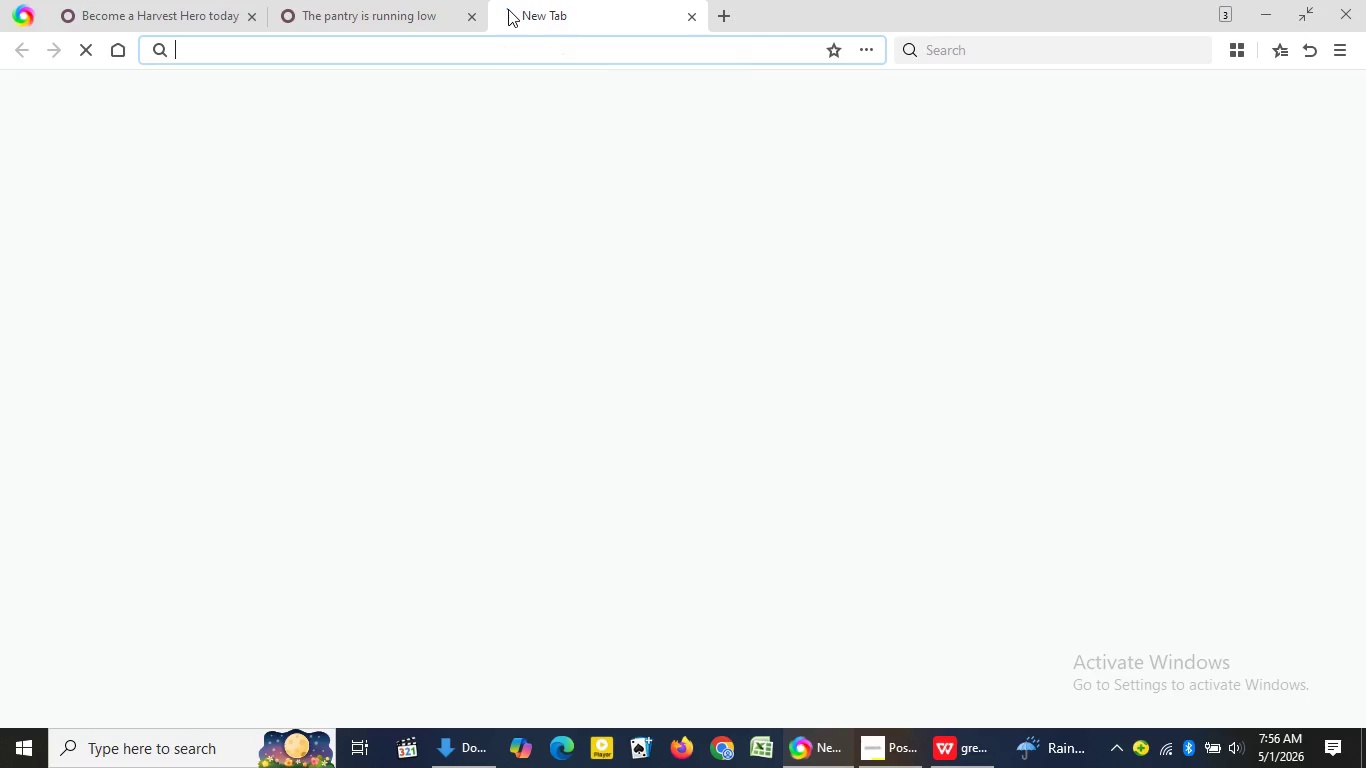 
left_click([508, 9])
 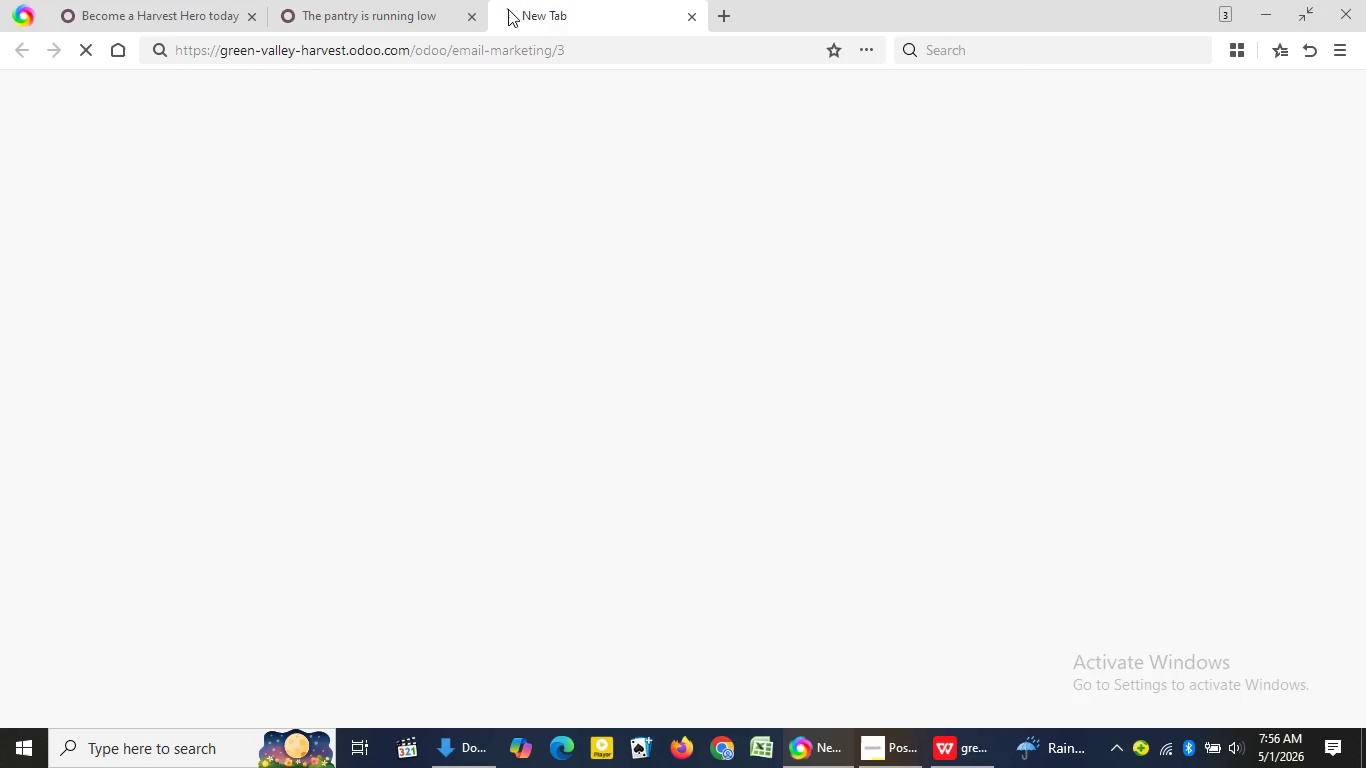 
key(Control+V)
 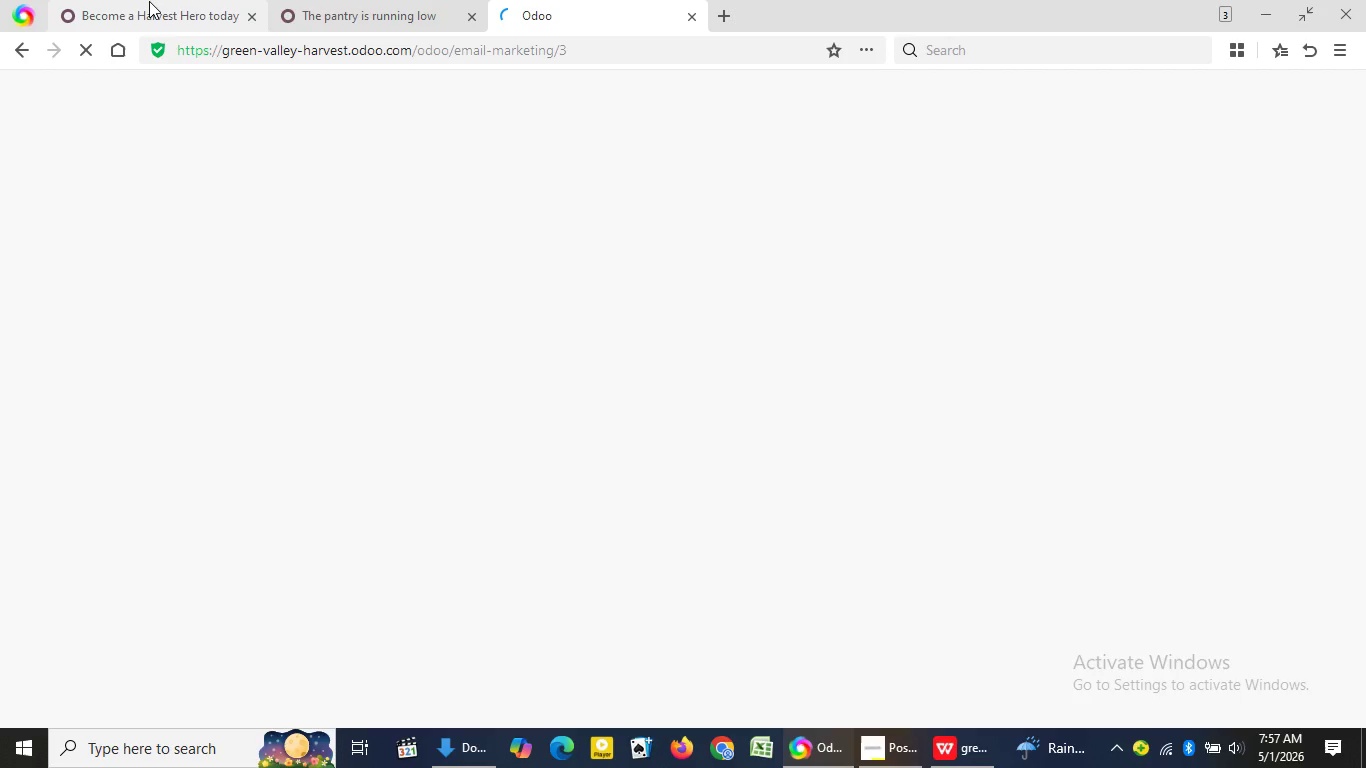 
key(Enter)
 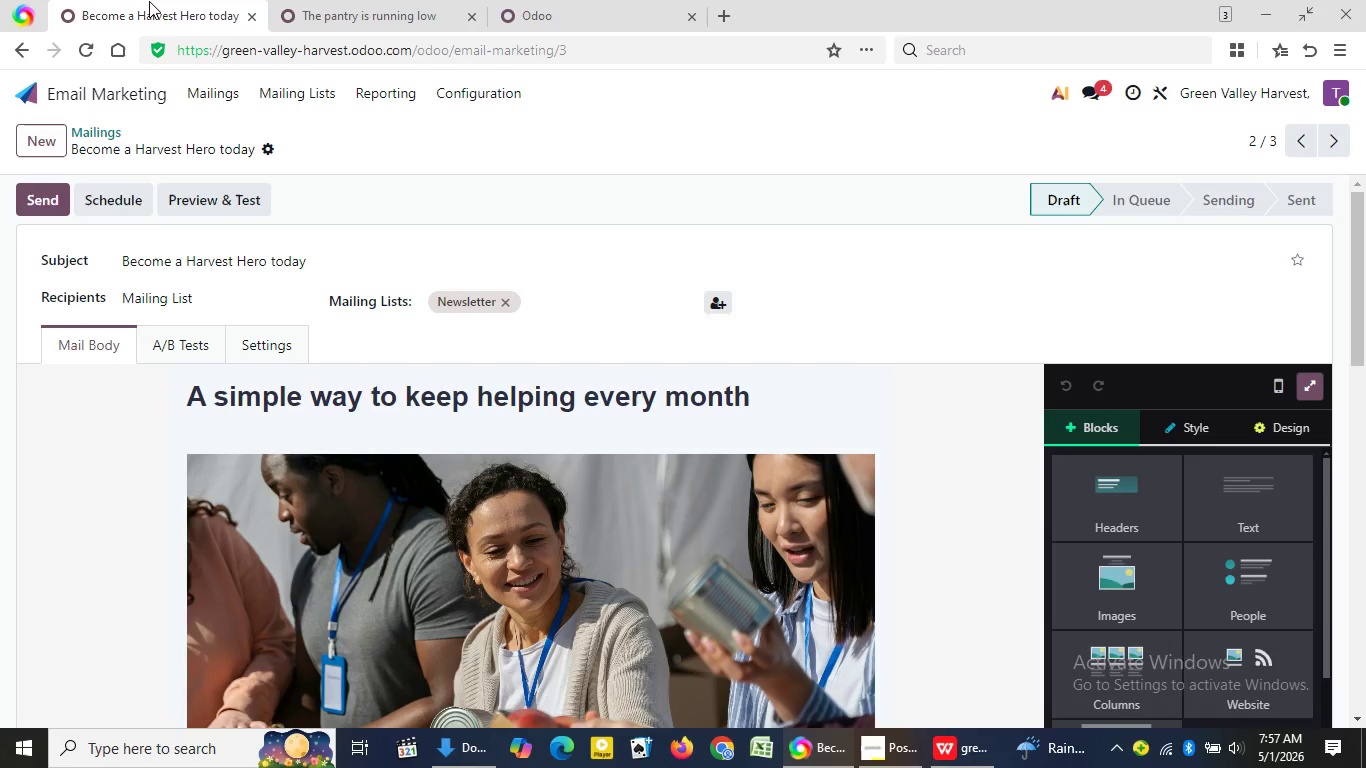 
left_click([149, 1])